 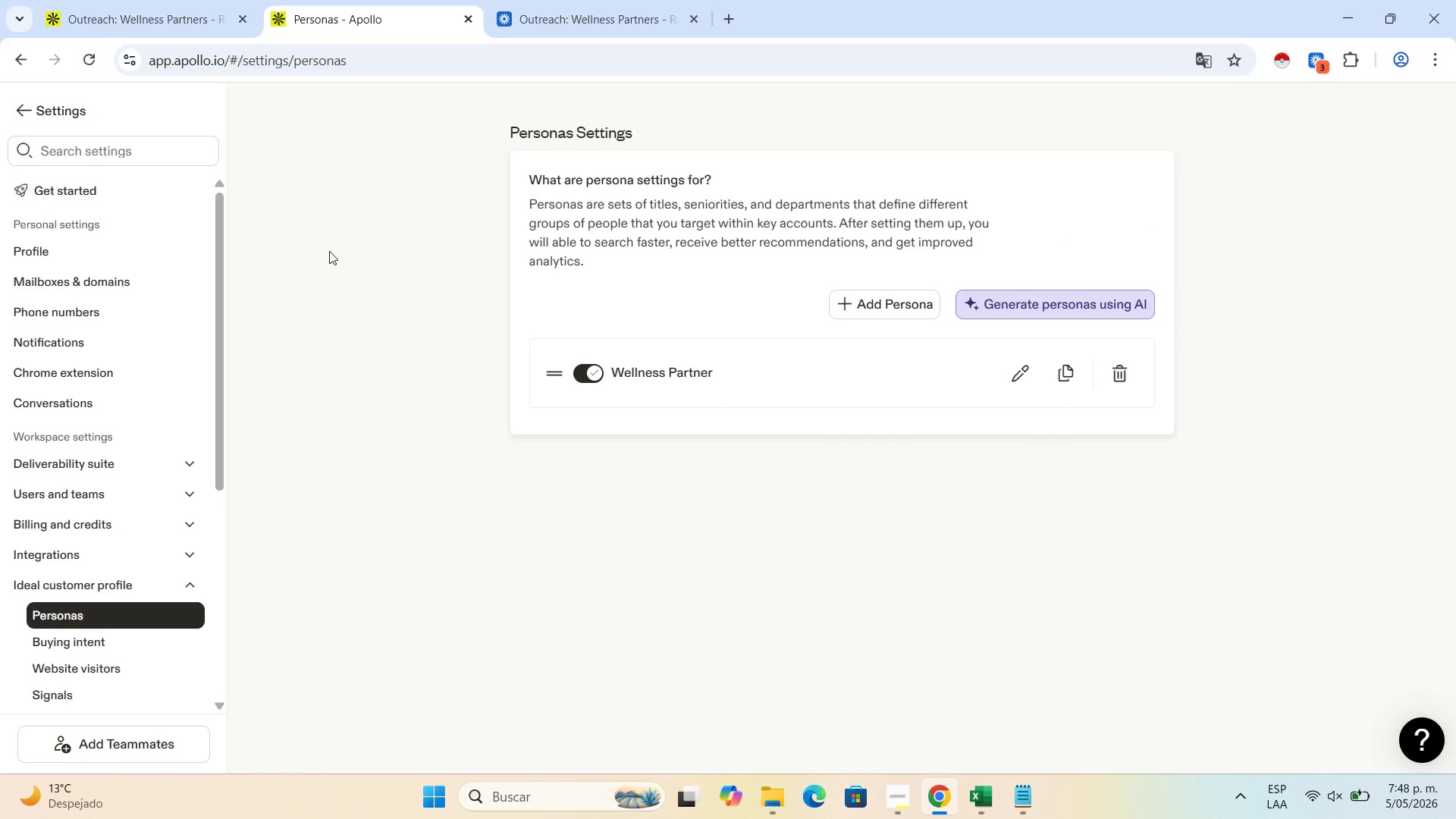 
left_click([27, 124])
 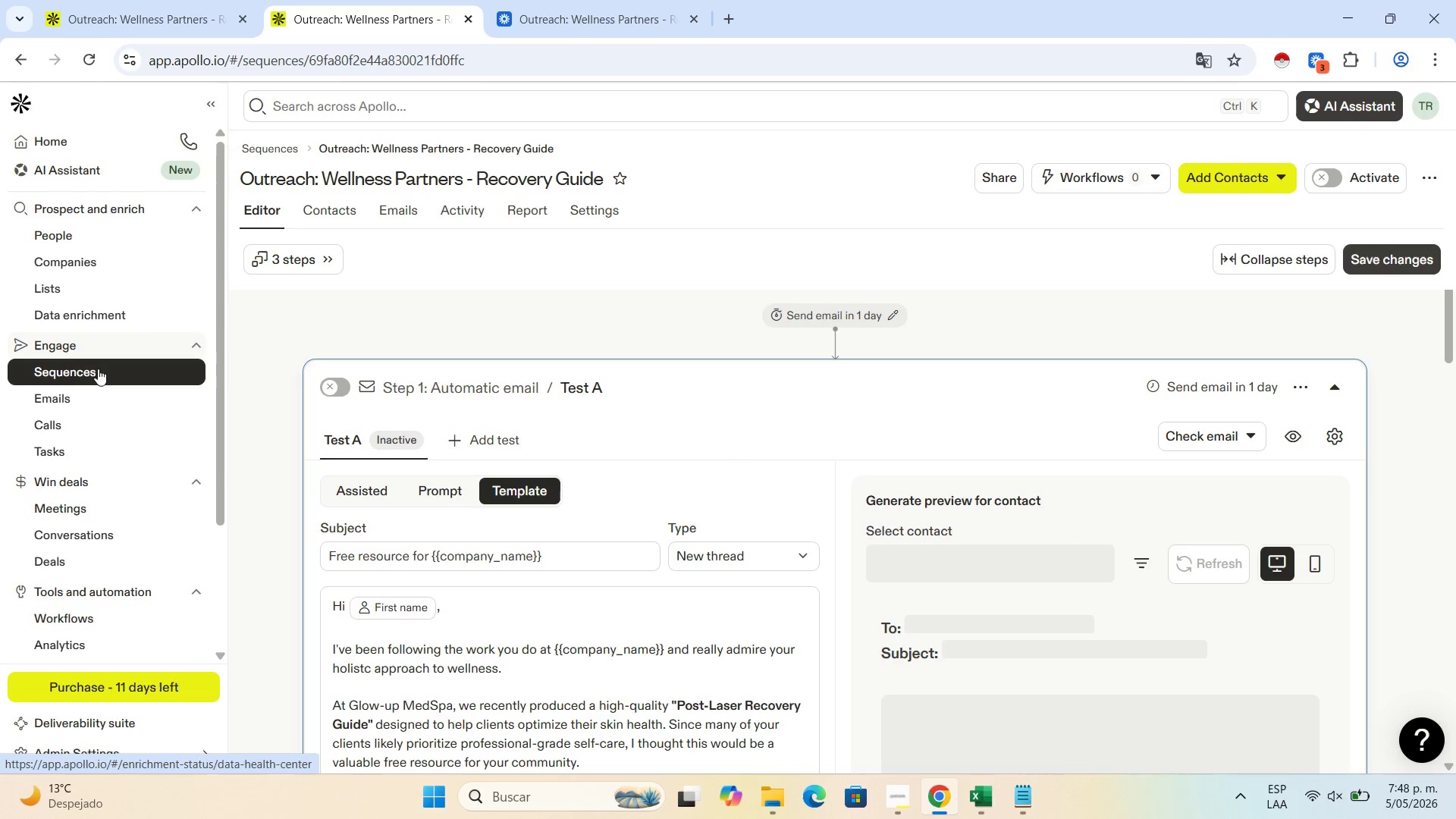 
left_click([169, 378])
 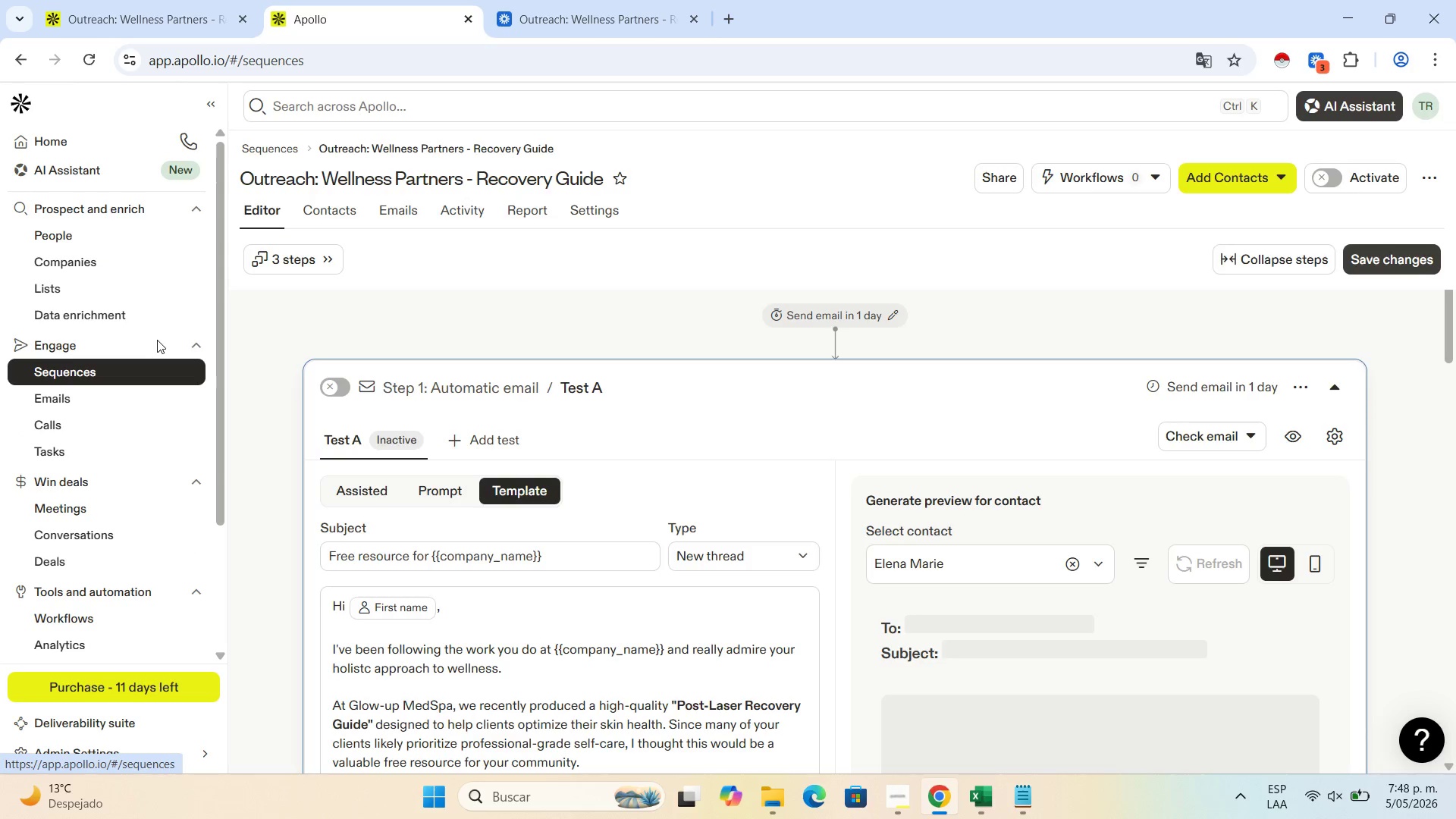 
left_click([157, 340])
 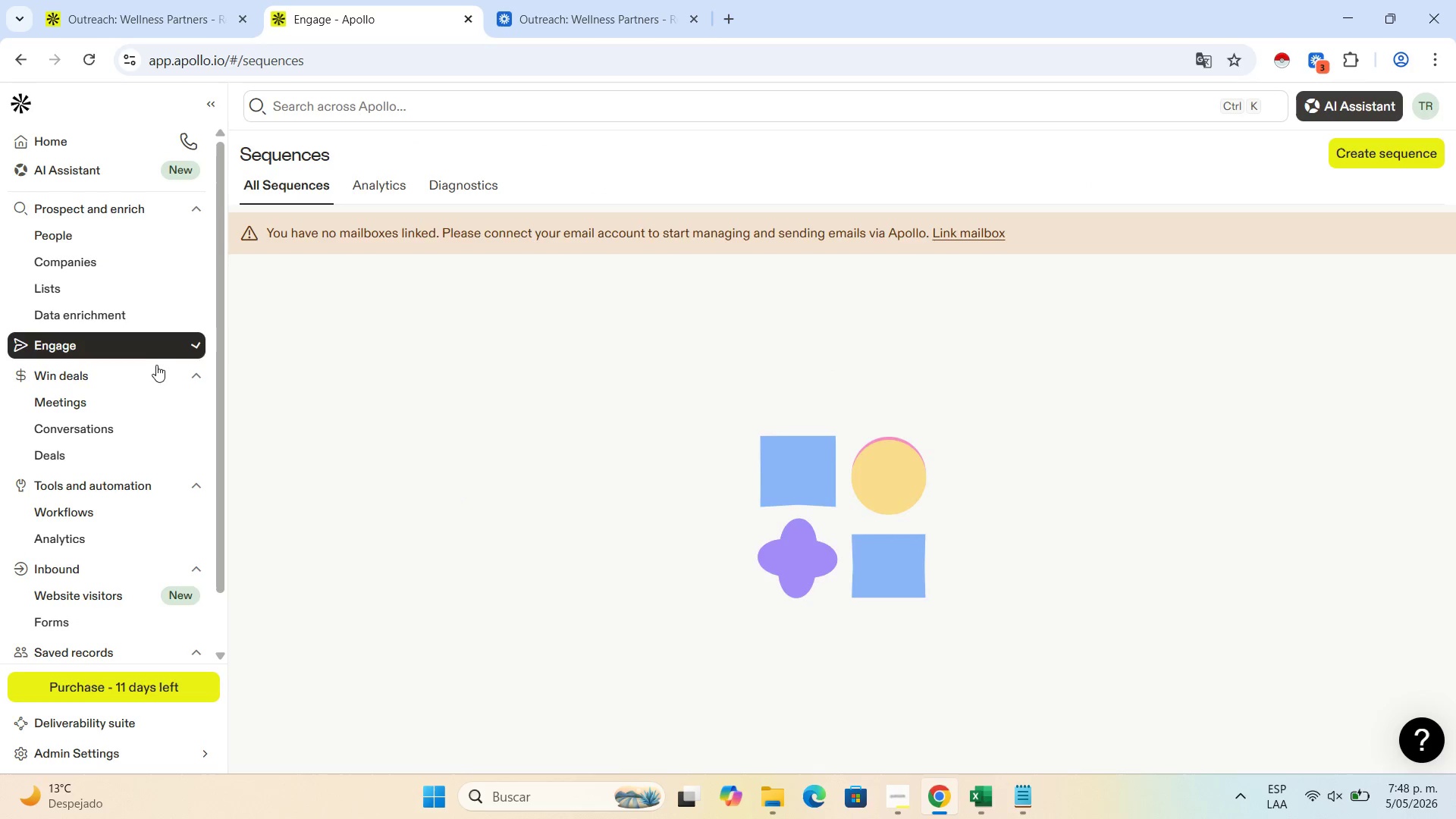 
left_click([156, 366])
 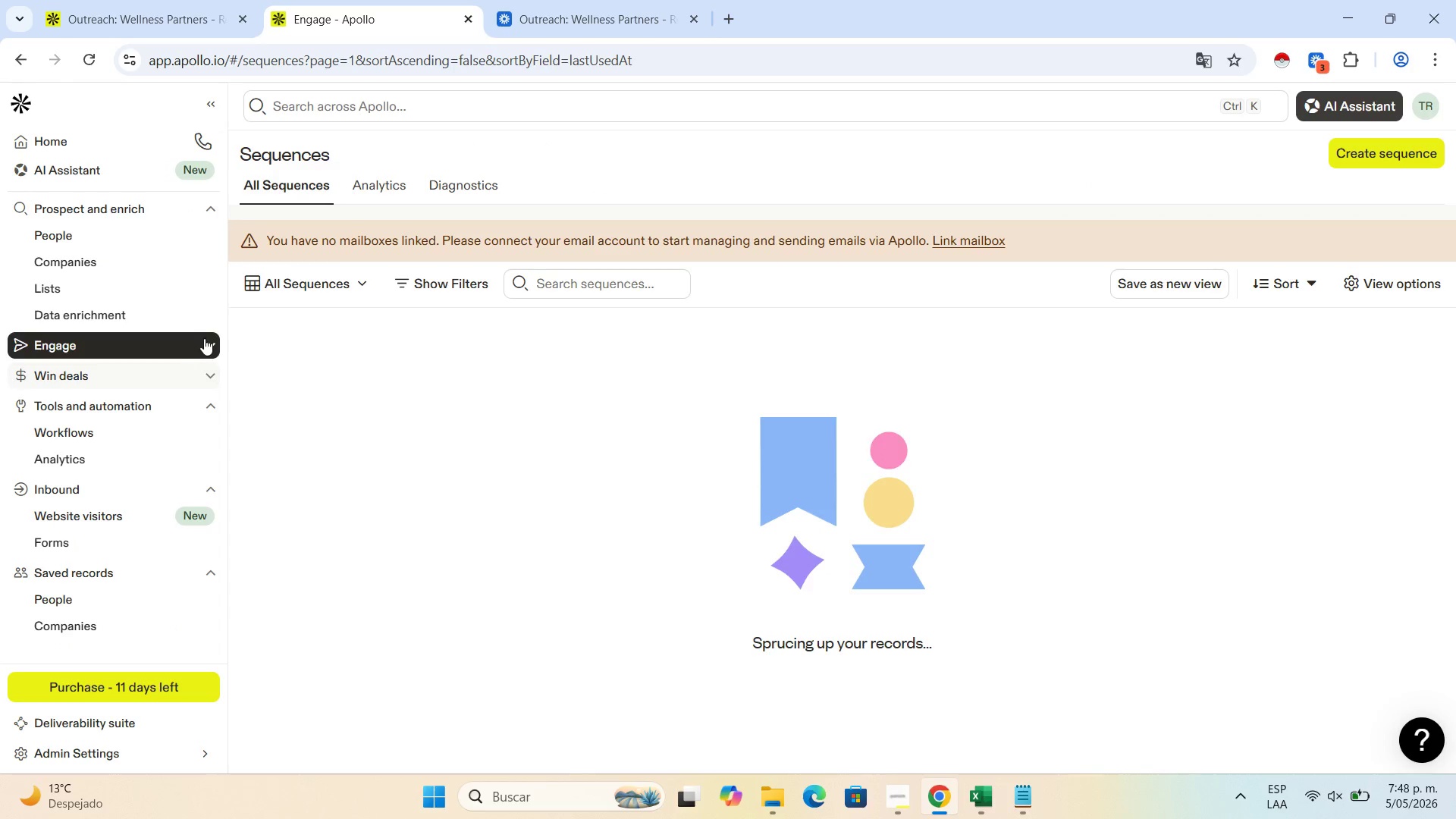 
left_click([204, 338])
 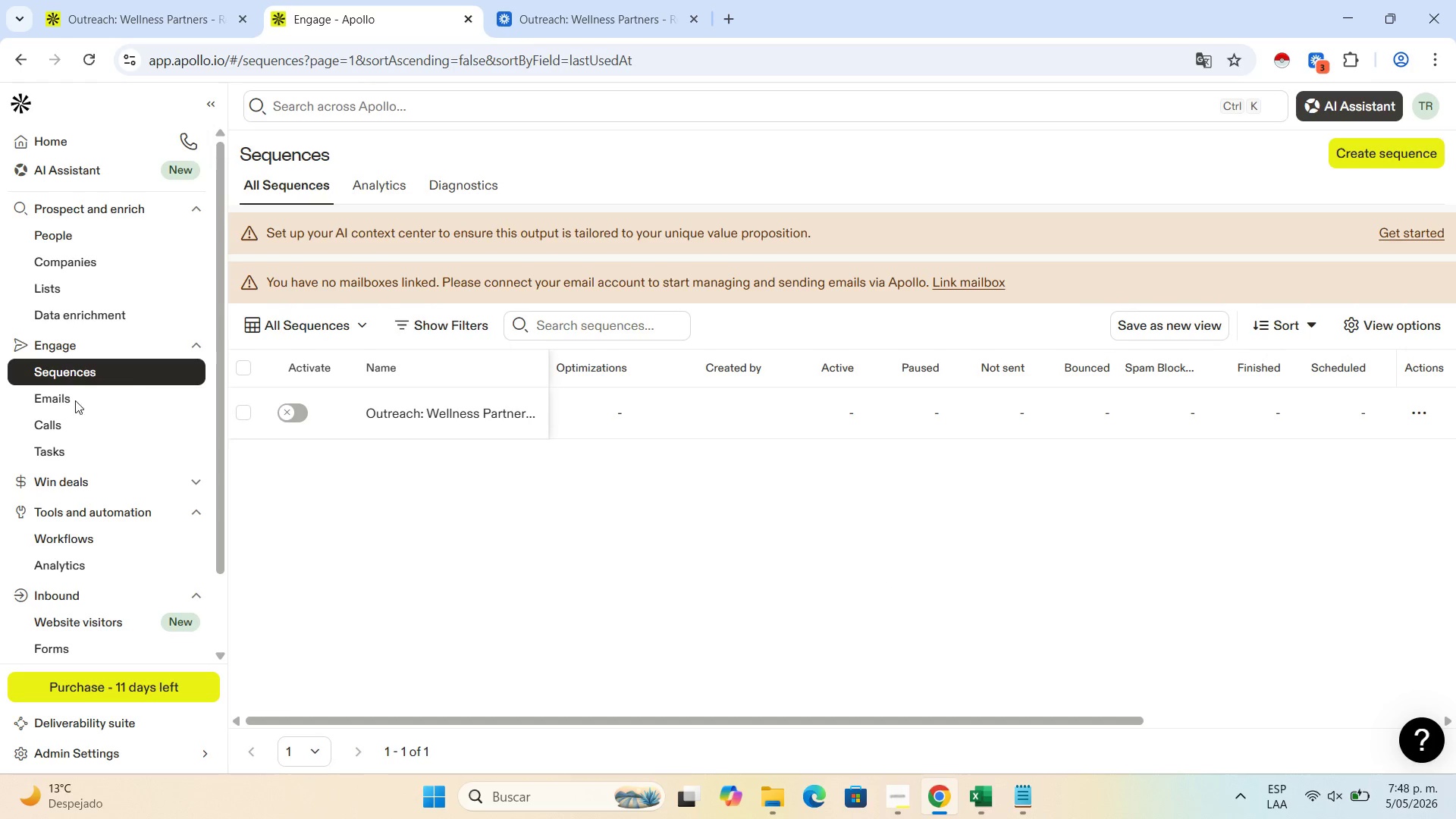 
left_click([72, 403])
 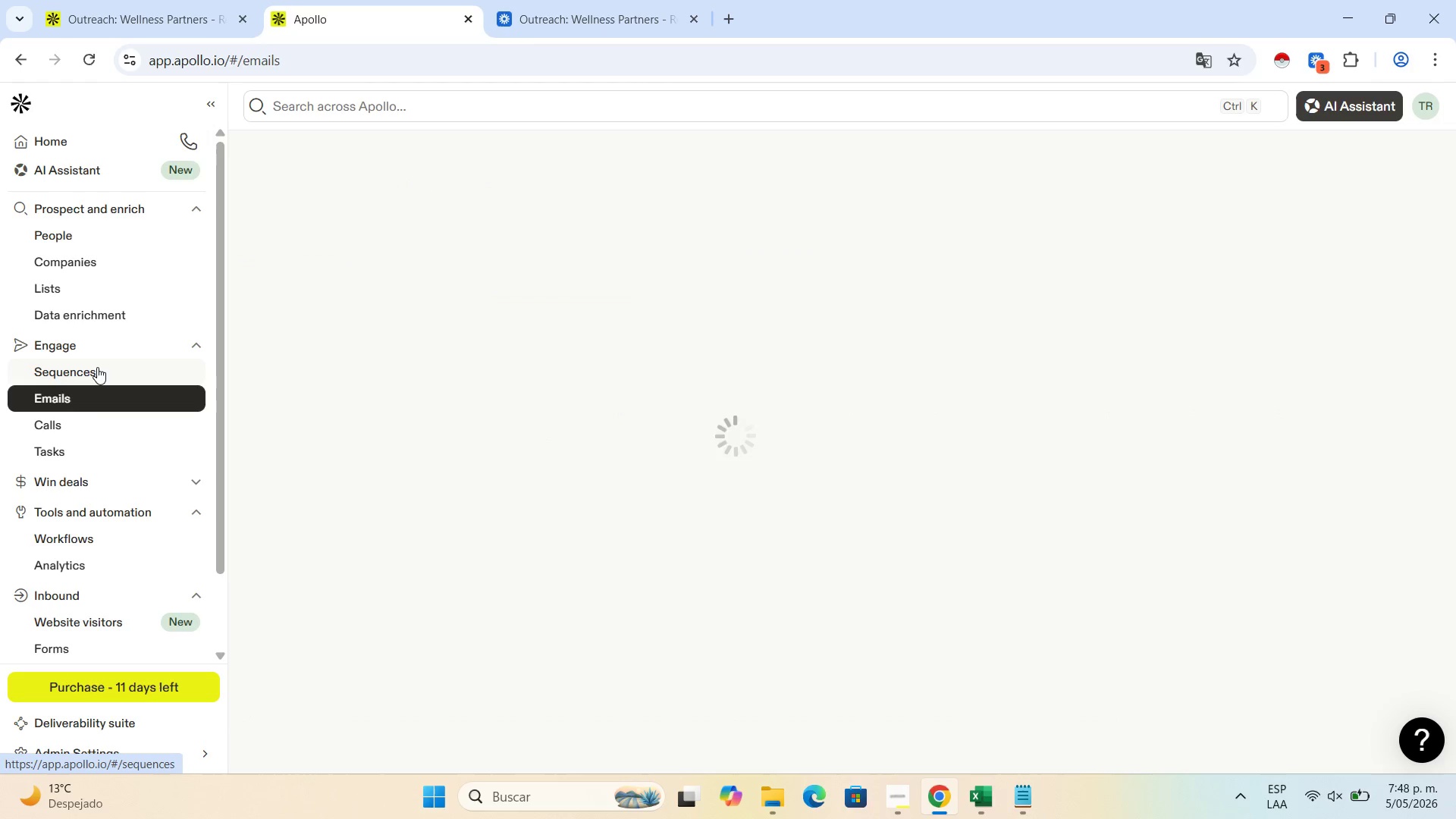 
left_click([97, 367])
 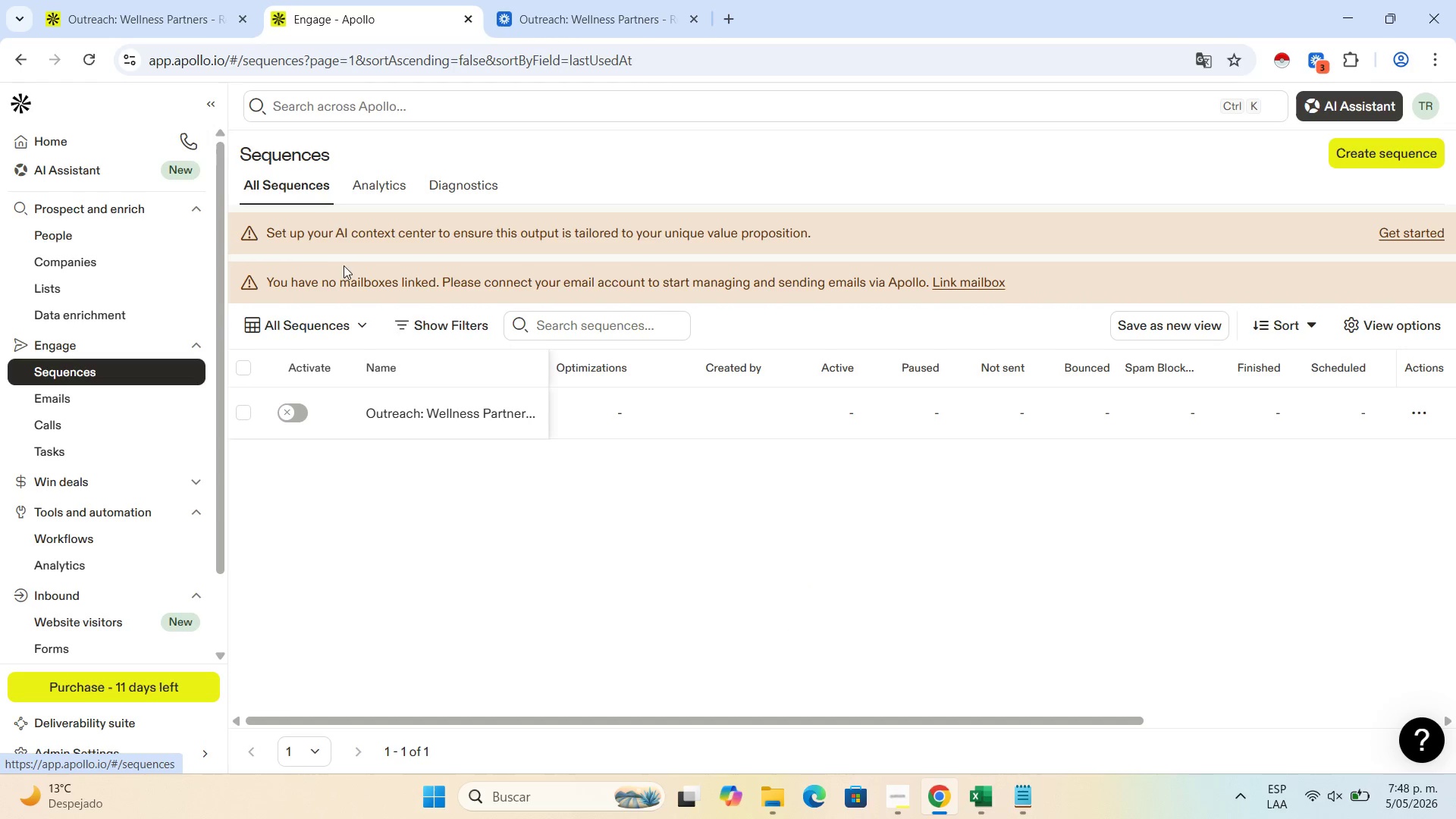 
left_click([452, 416])
 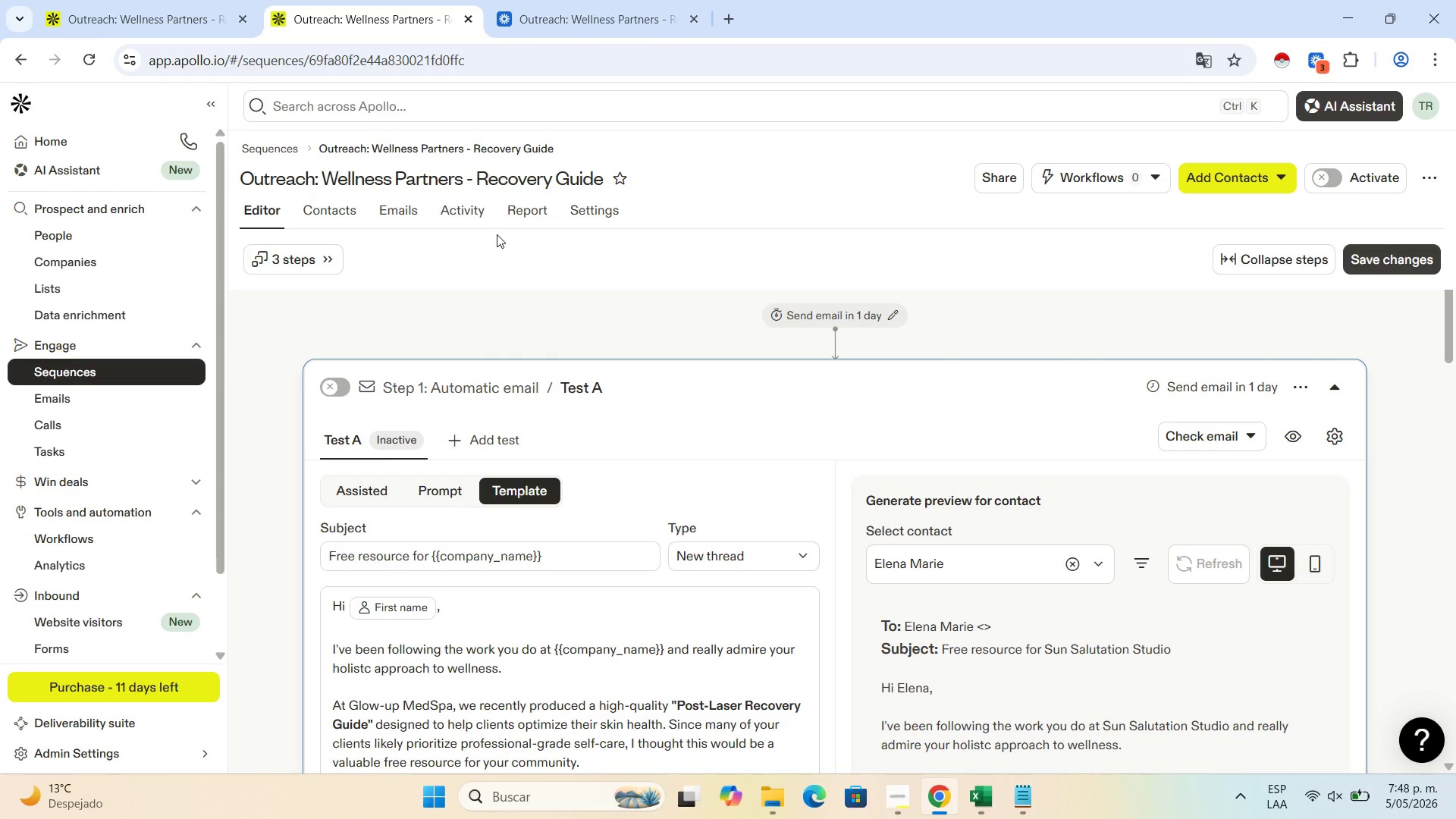 
wait(17.69)
 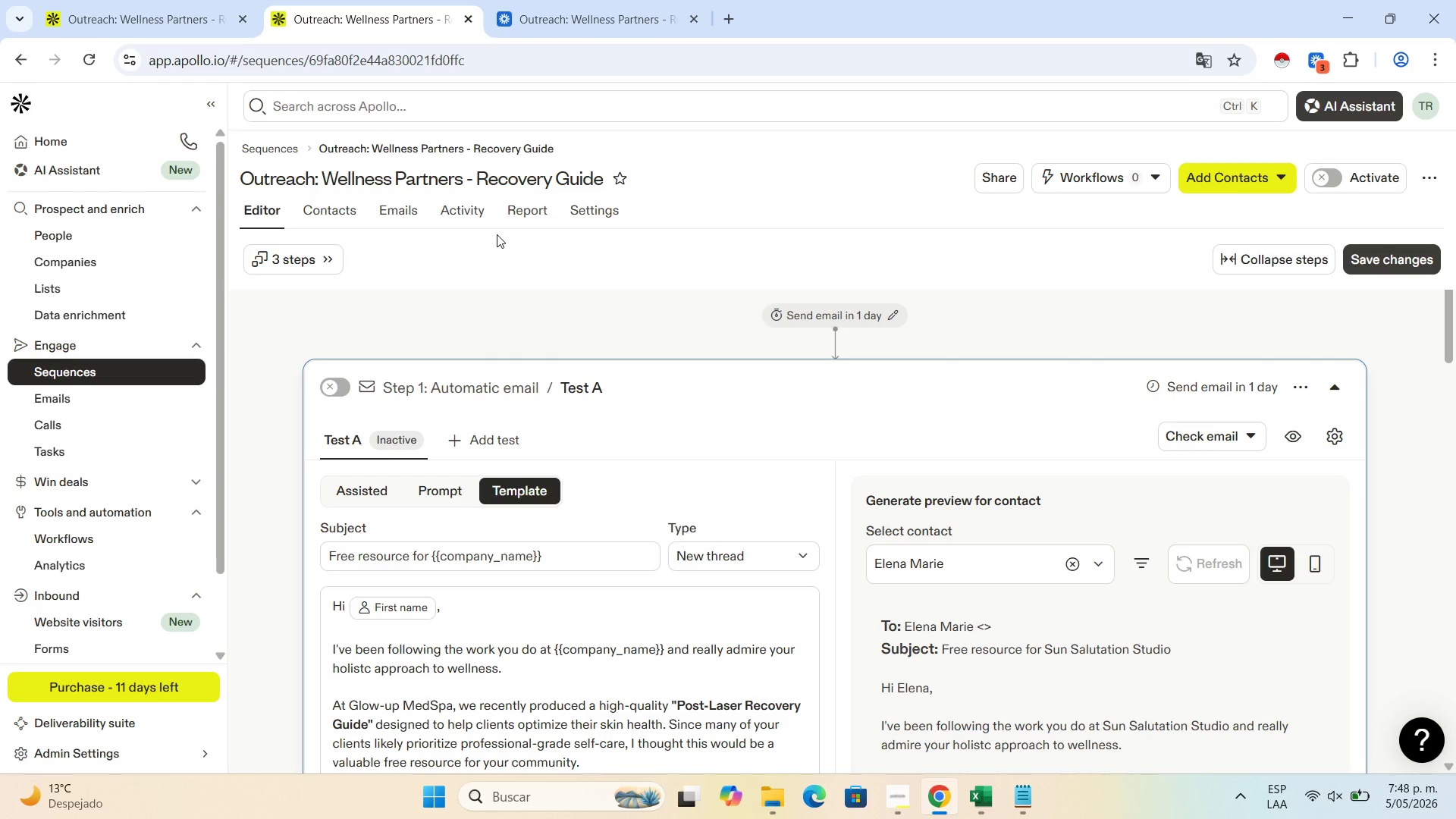 
left_click([581, 202])
 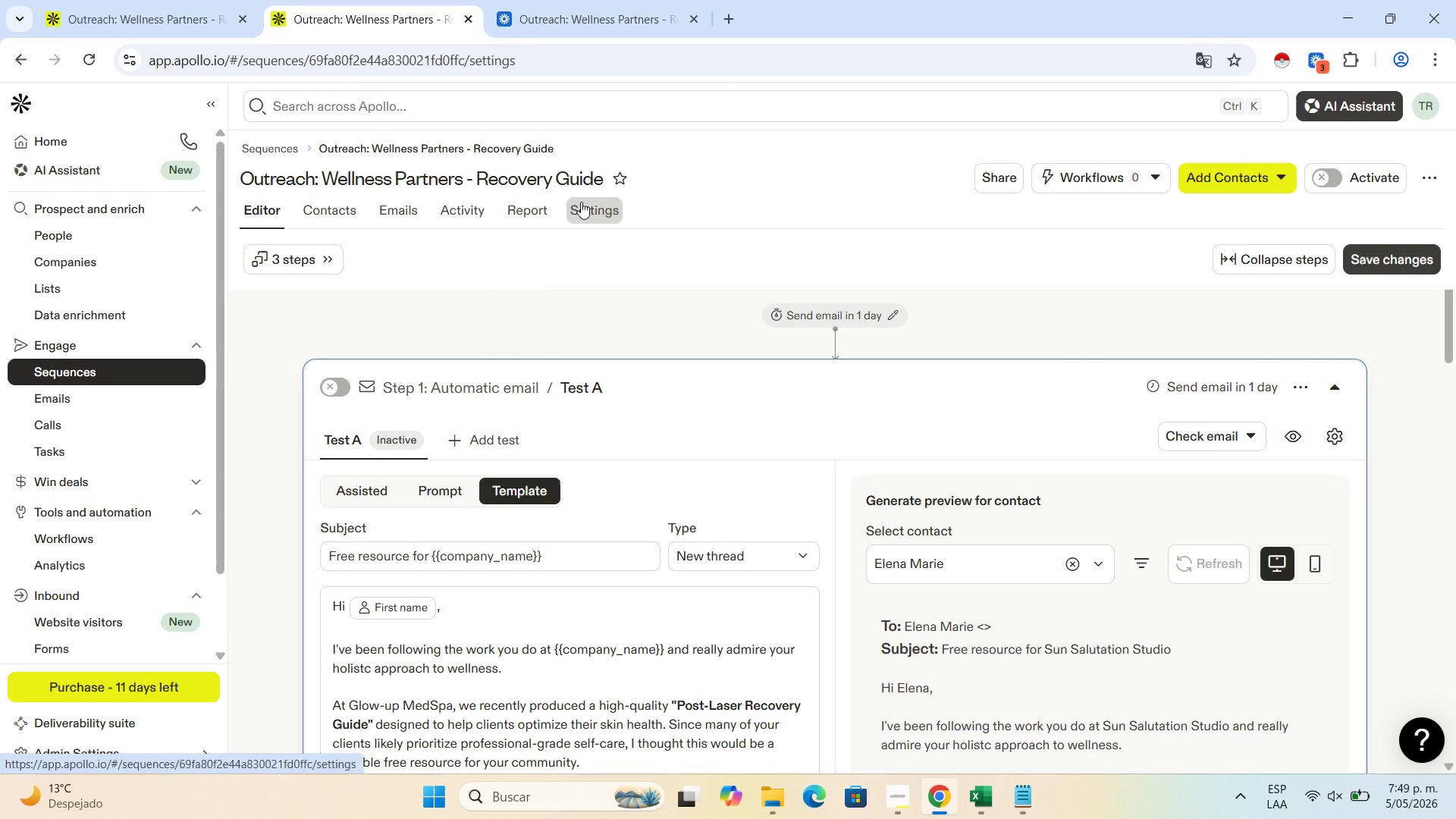 
mouse_move([576, 321])
 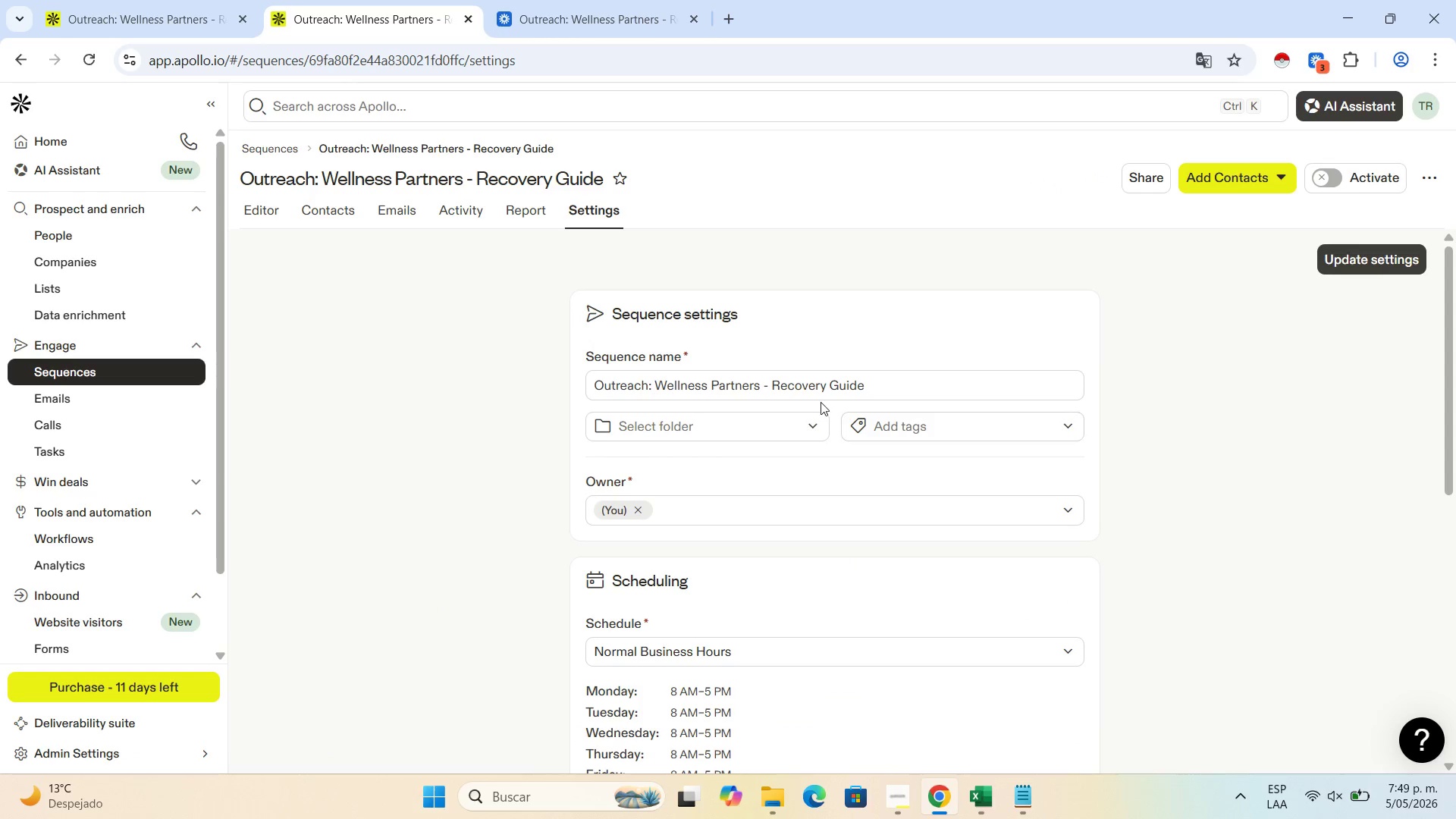 
wait(6.1)
 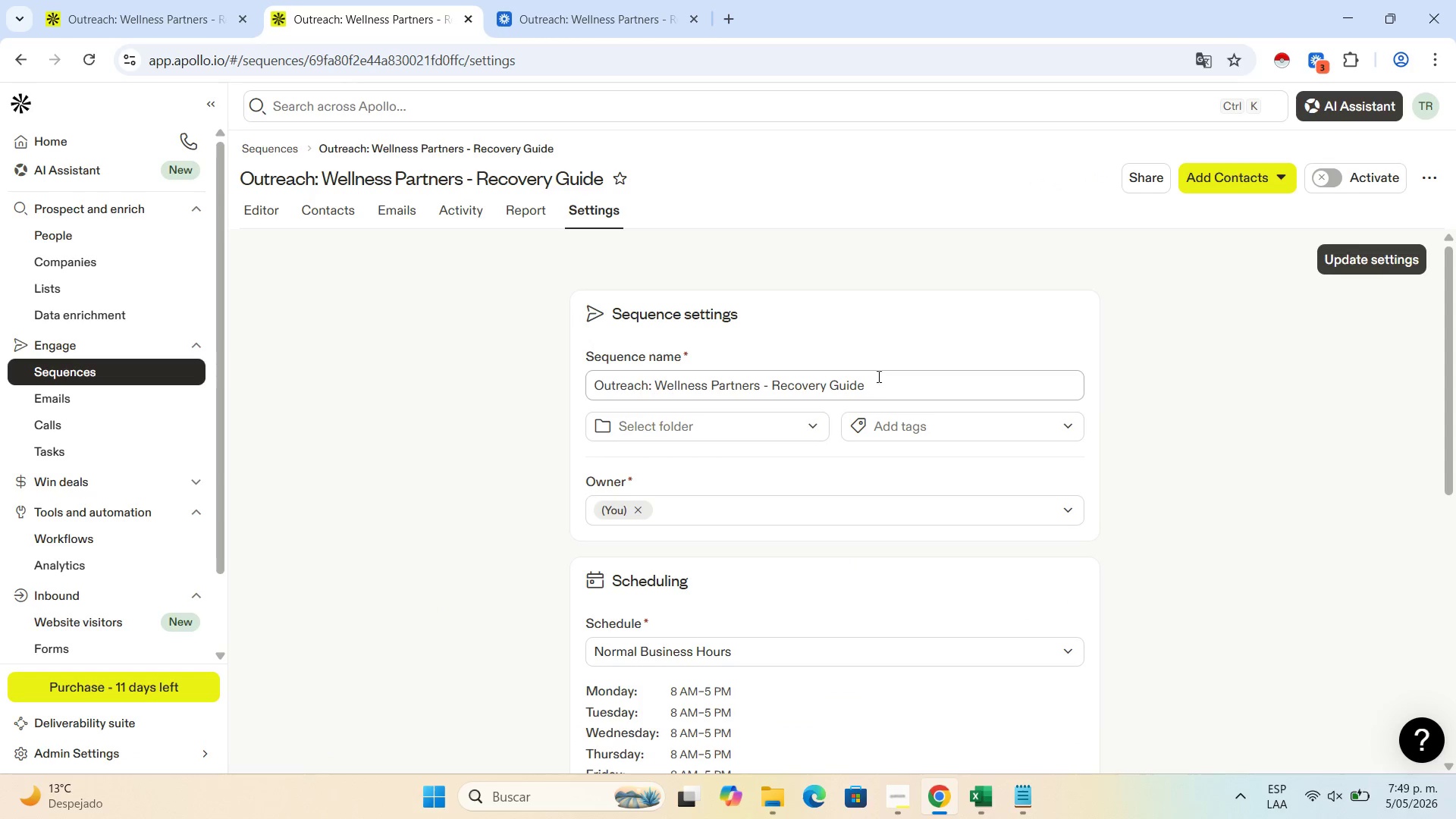 
scroll: coordinate [819, 402], scroll_direction: down, amount: 4.0
 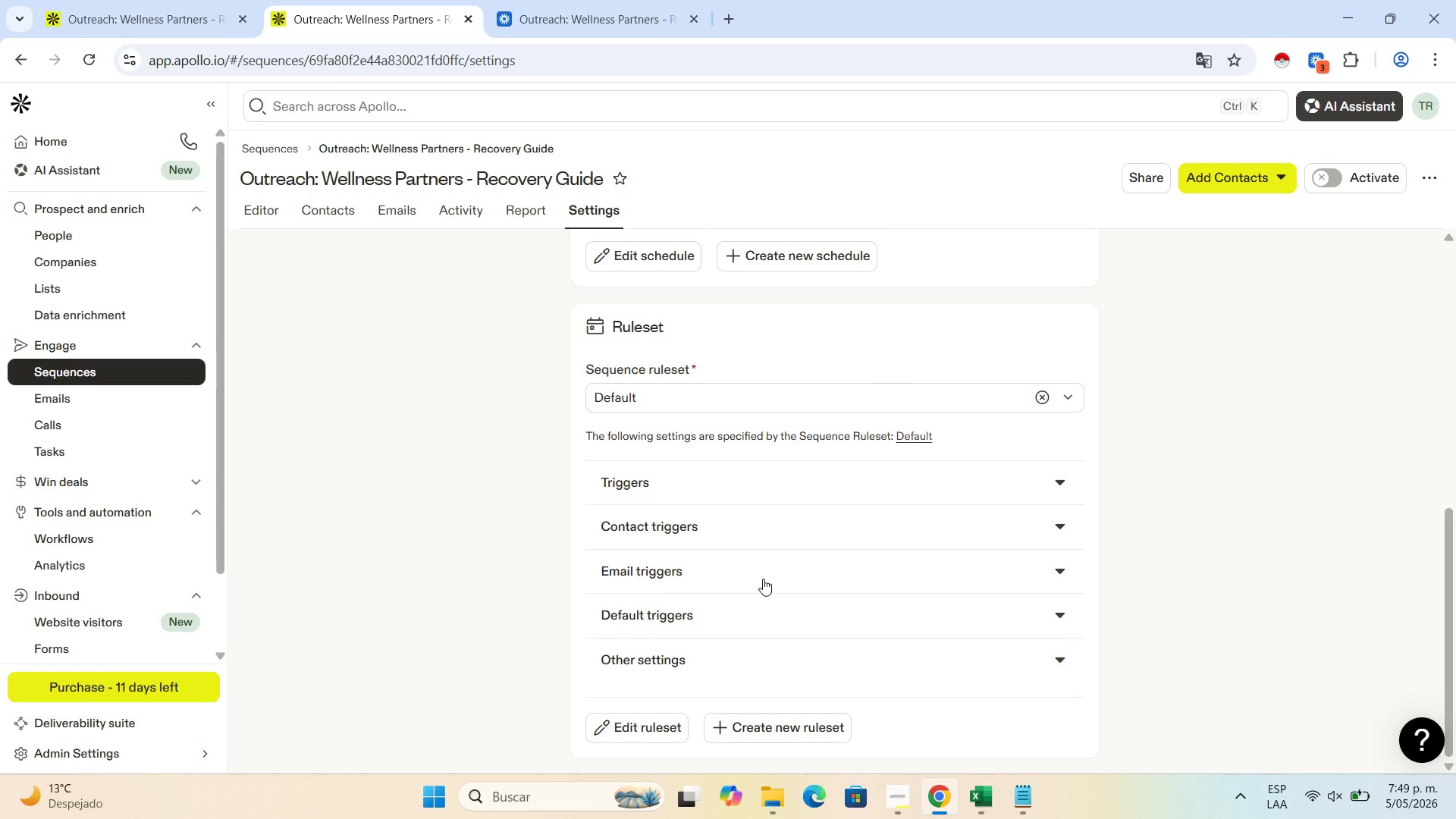 
scroll: coordinate [763, 579], scroll_direction: up, amount: 8.0
 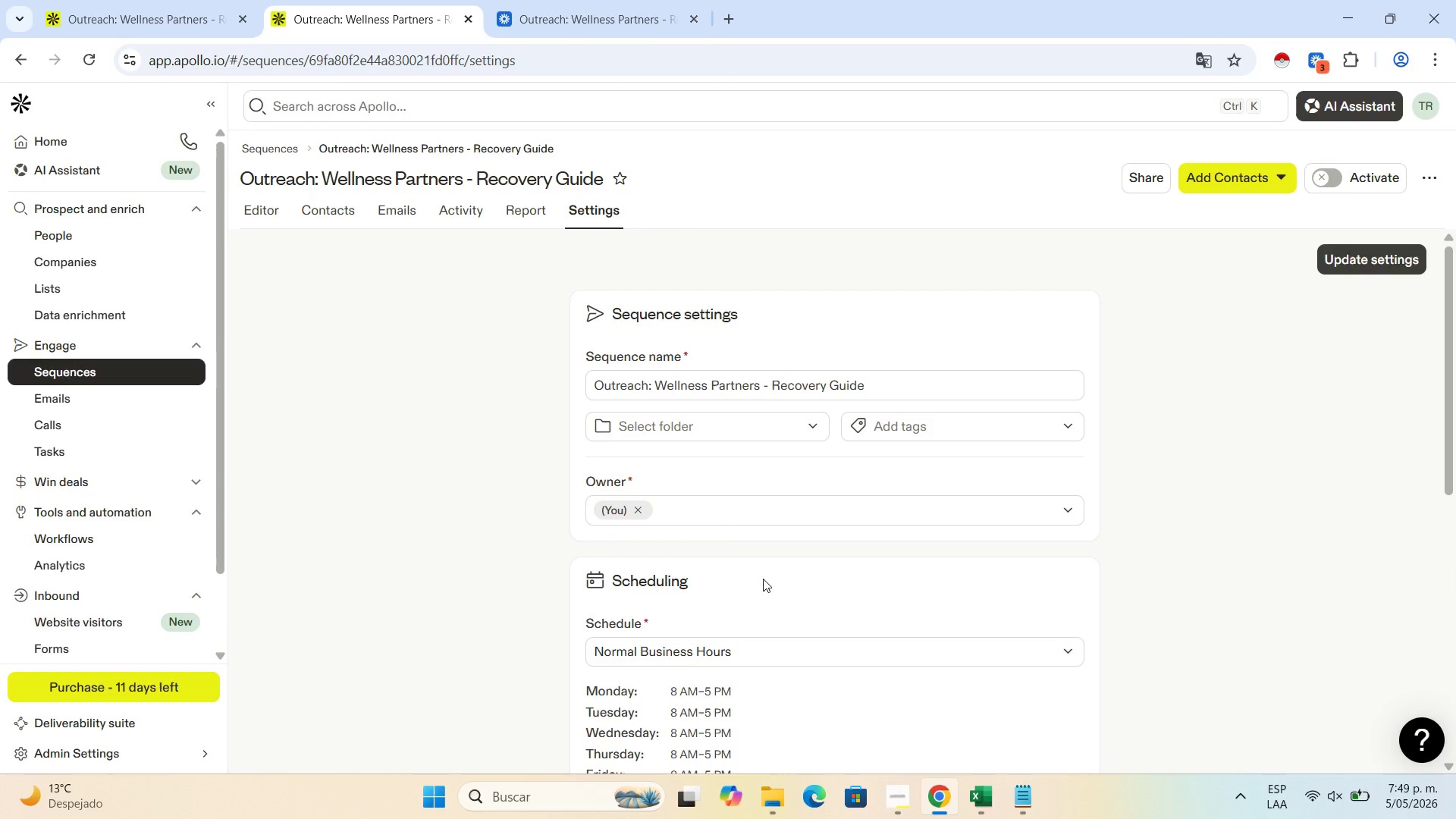 
scroll: coordinate [763, 579], scroll_direction: down, amount: 5.0
 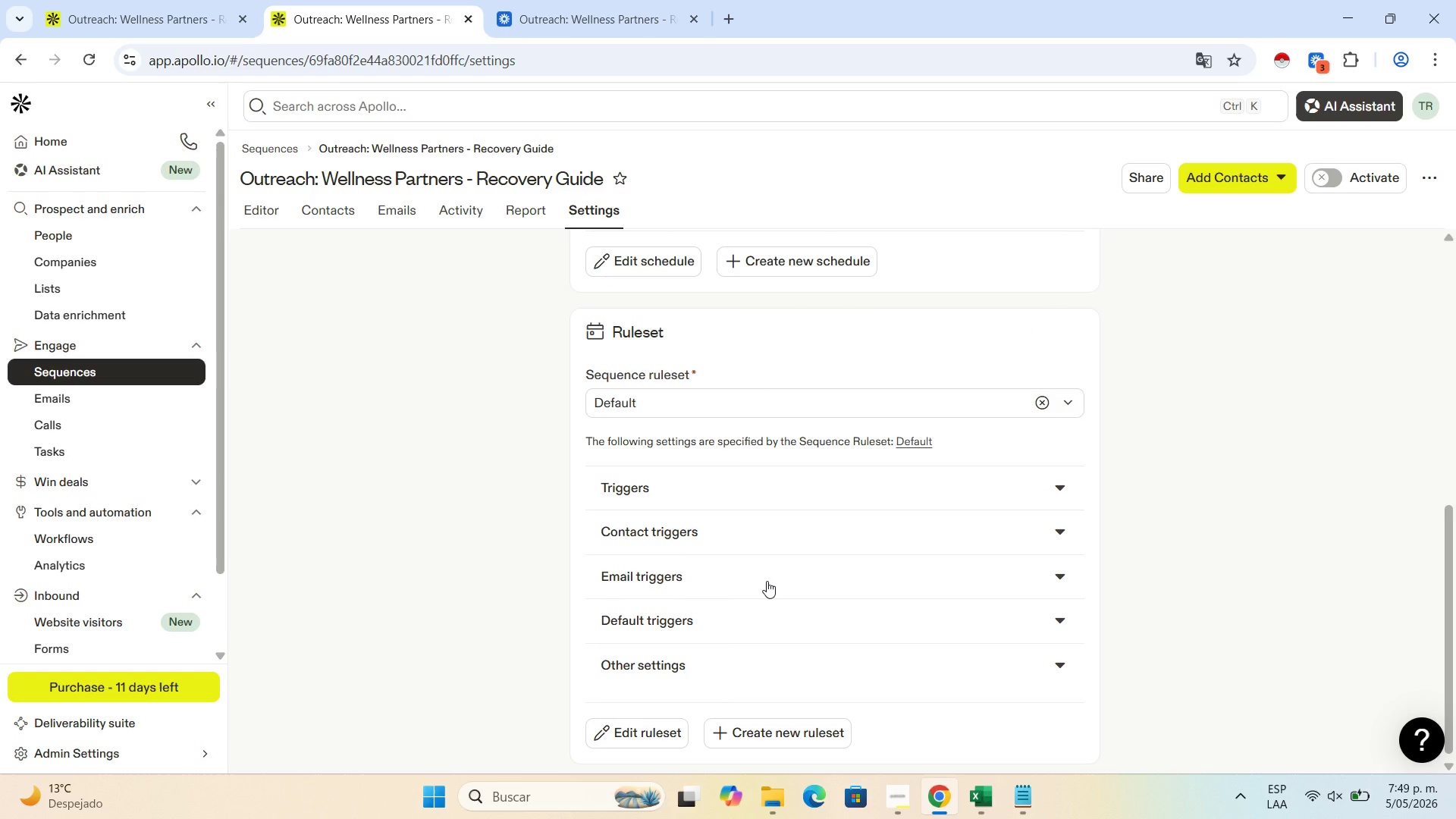 
wait(39.08)
 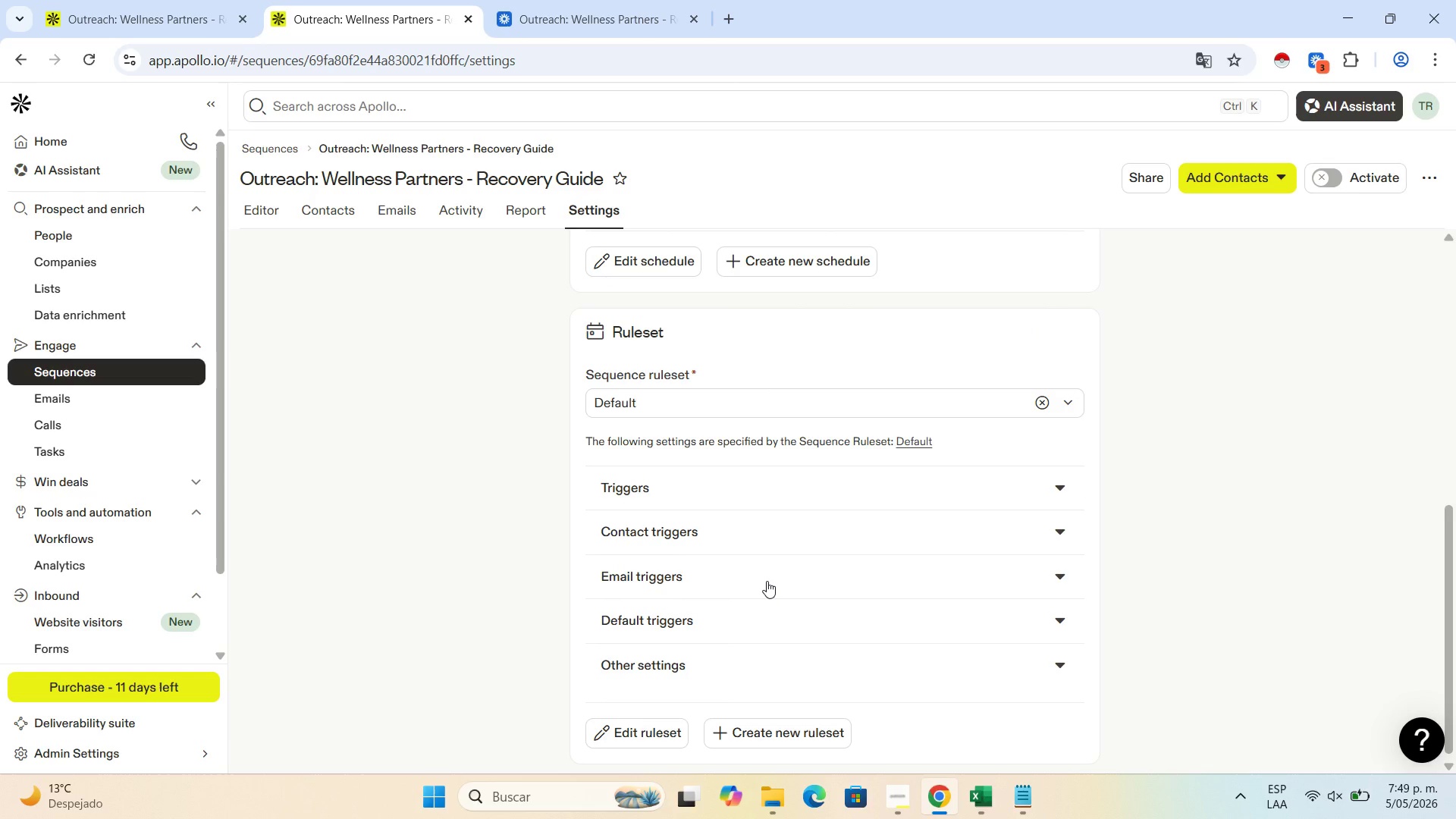 
left_click([1056, 572])
 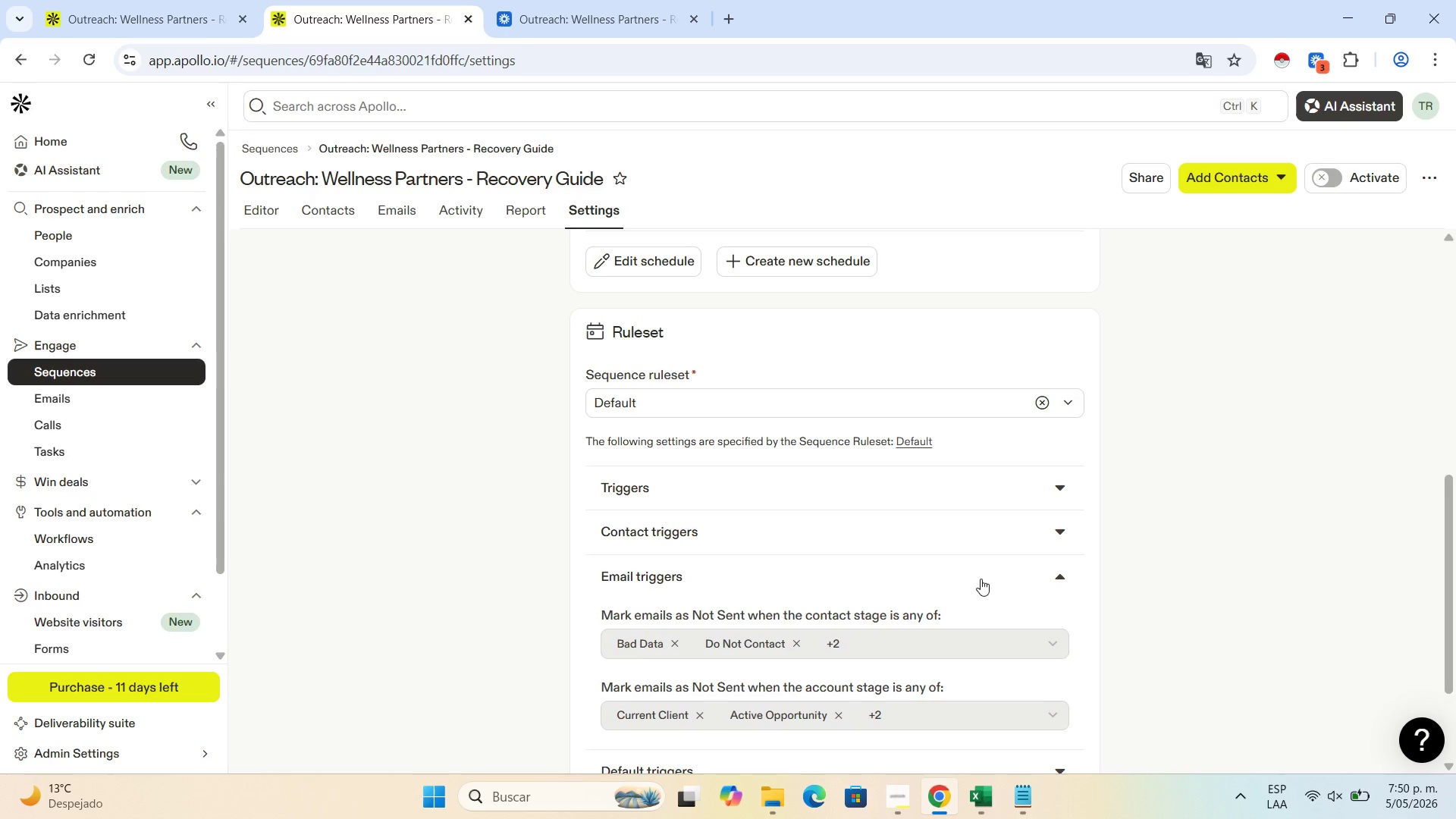 
scroll: coordinate [886, 534], scroll_direction: down, amount: 3.0
 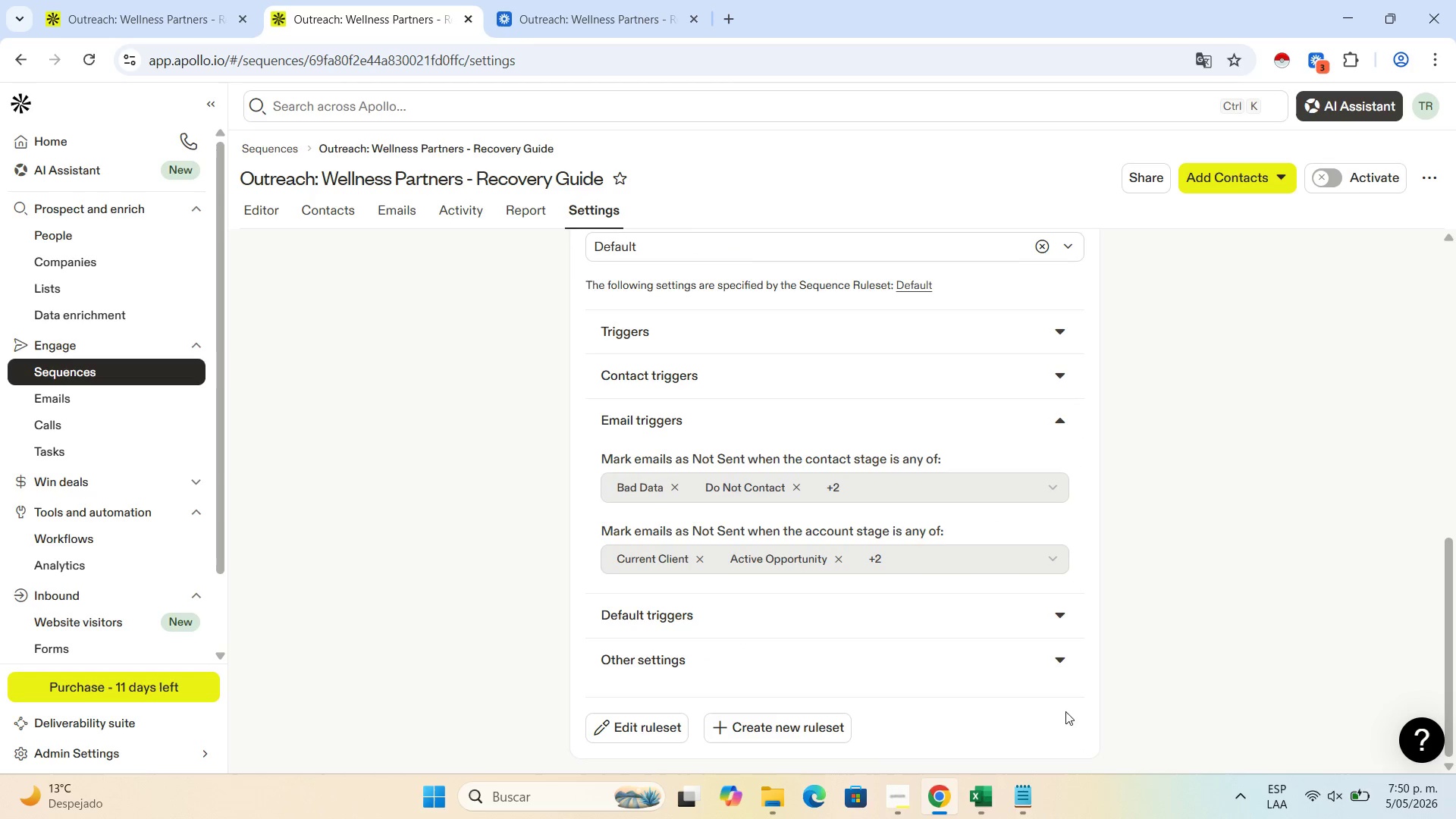 
left_click([1056, 654])
 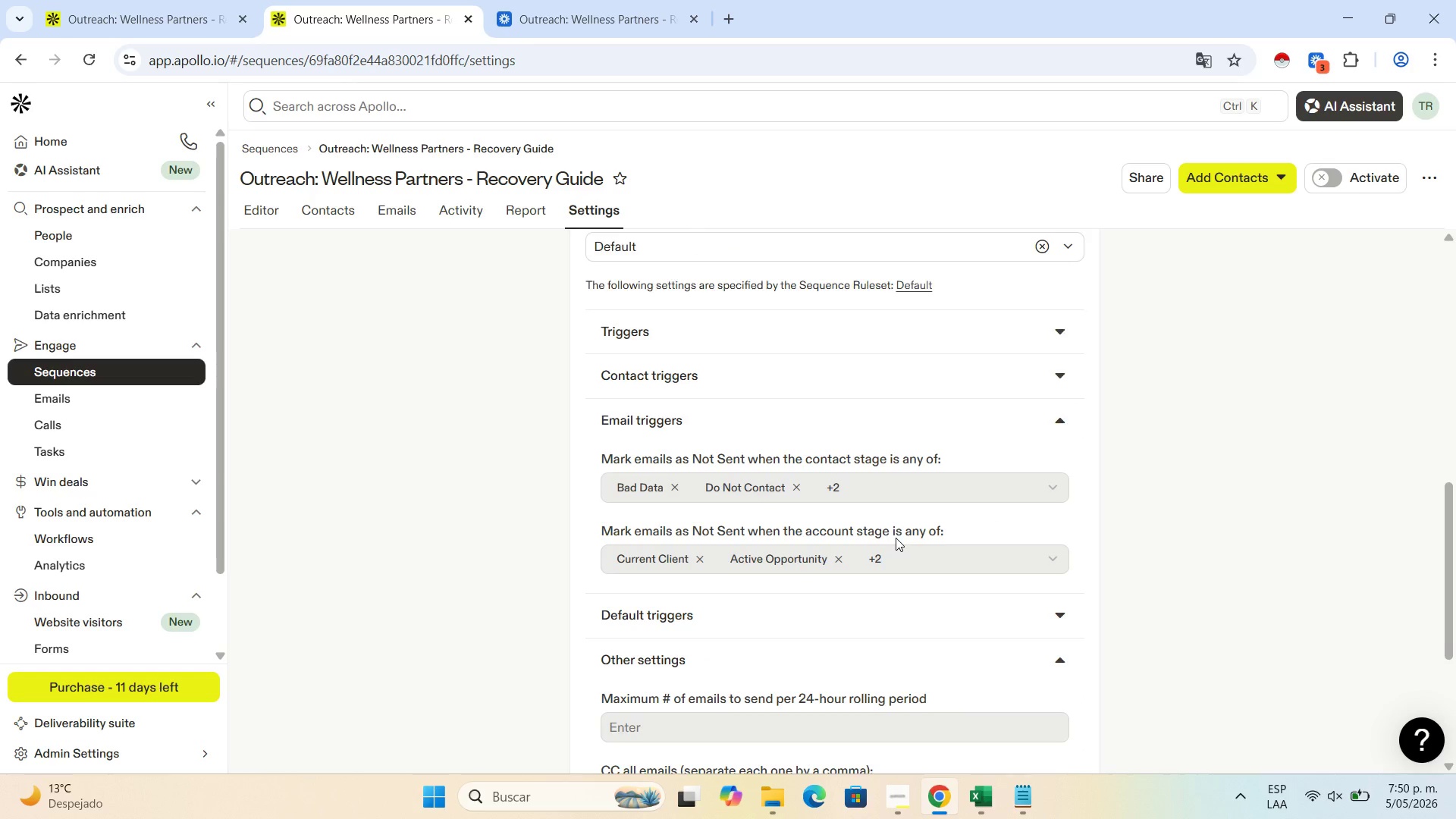 
scroll: coordinate [896, 538], scroll_direction: down, amount: 2.0
 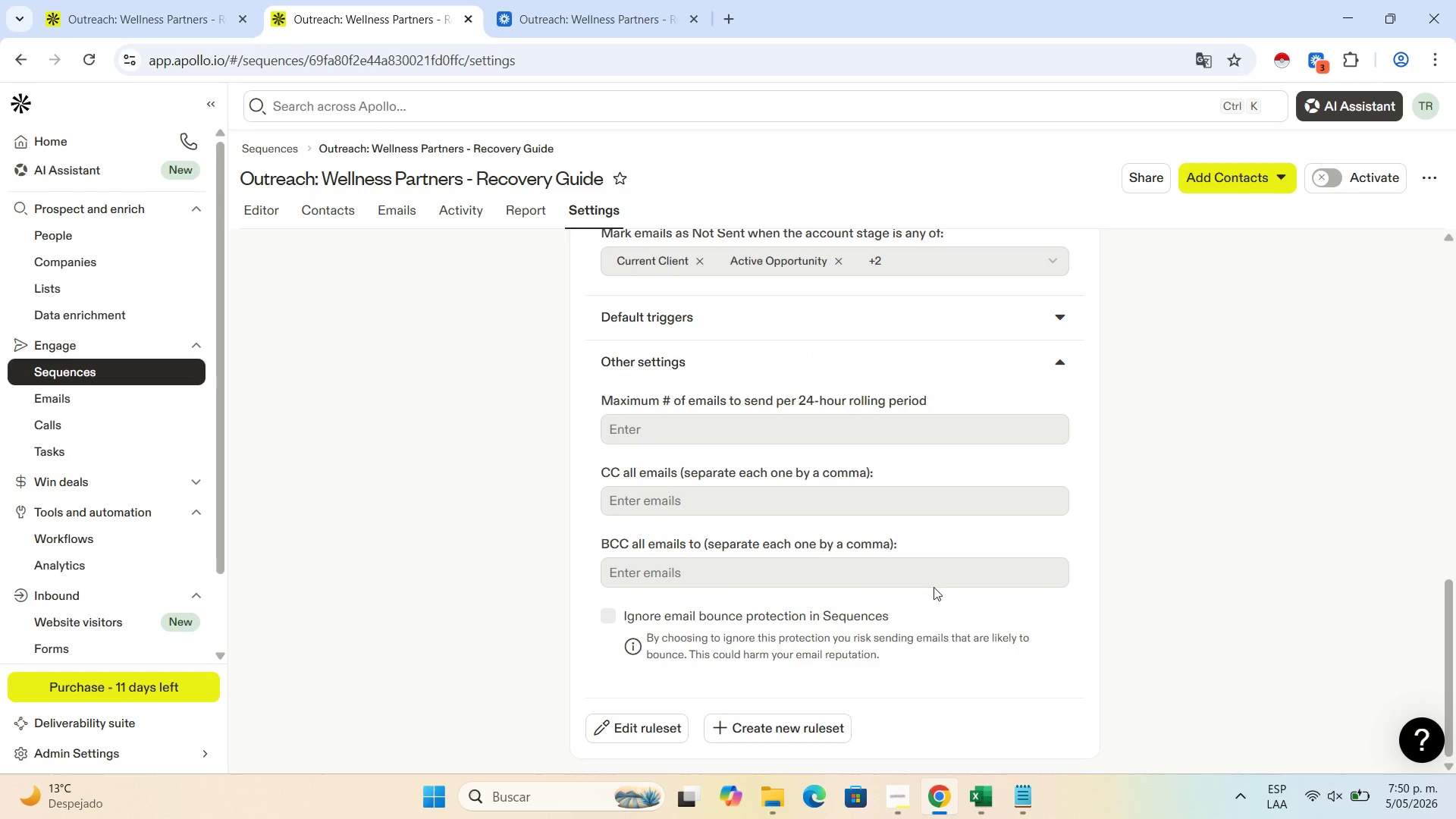 
wait(6.41)
 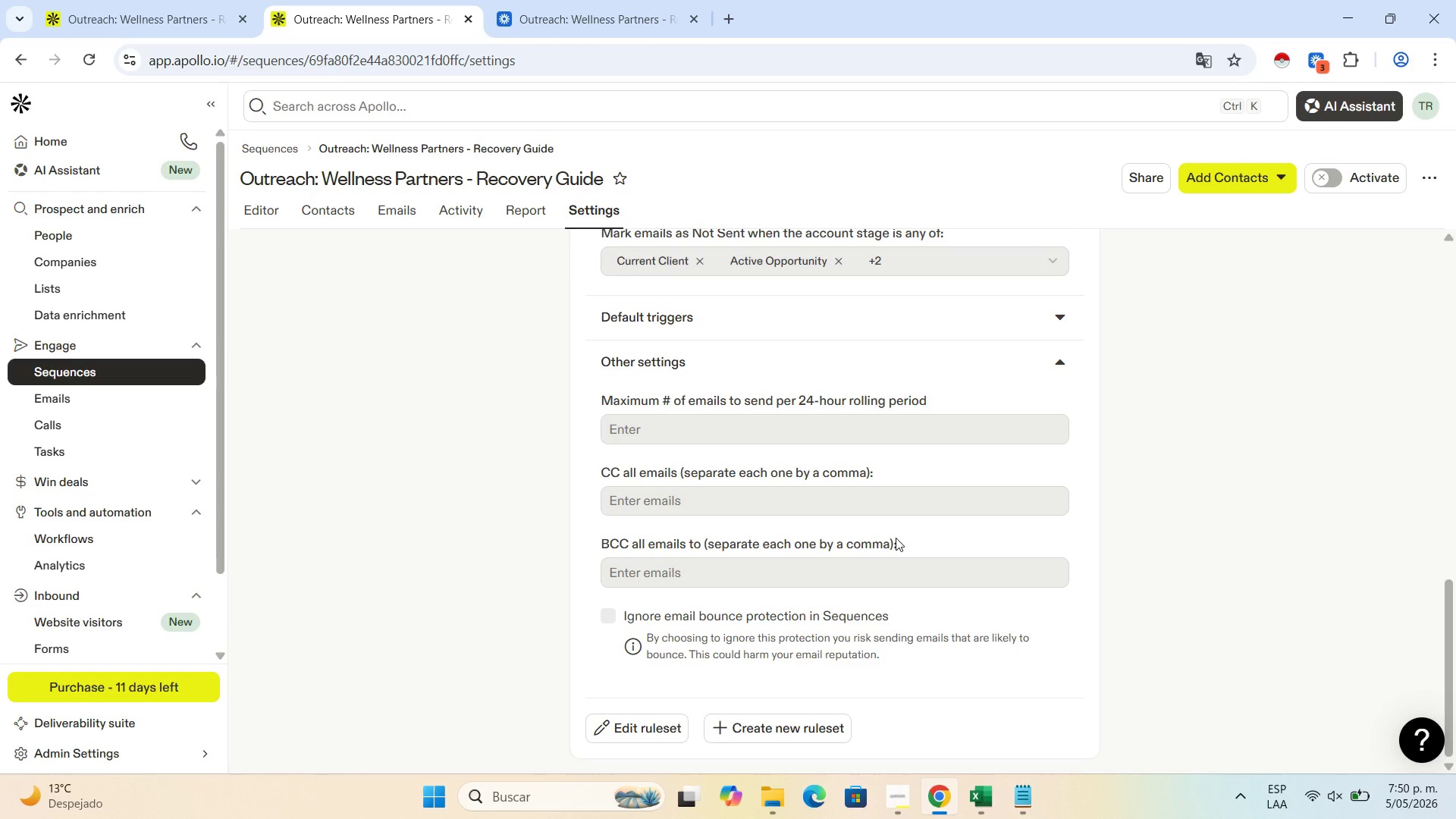 
scroll: coordinate [795, 505], scroll_direction: up, amount: 3.0
 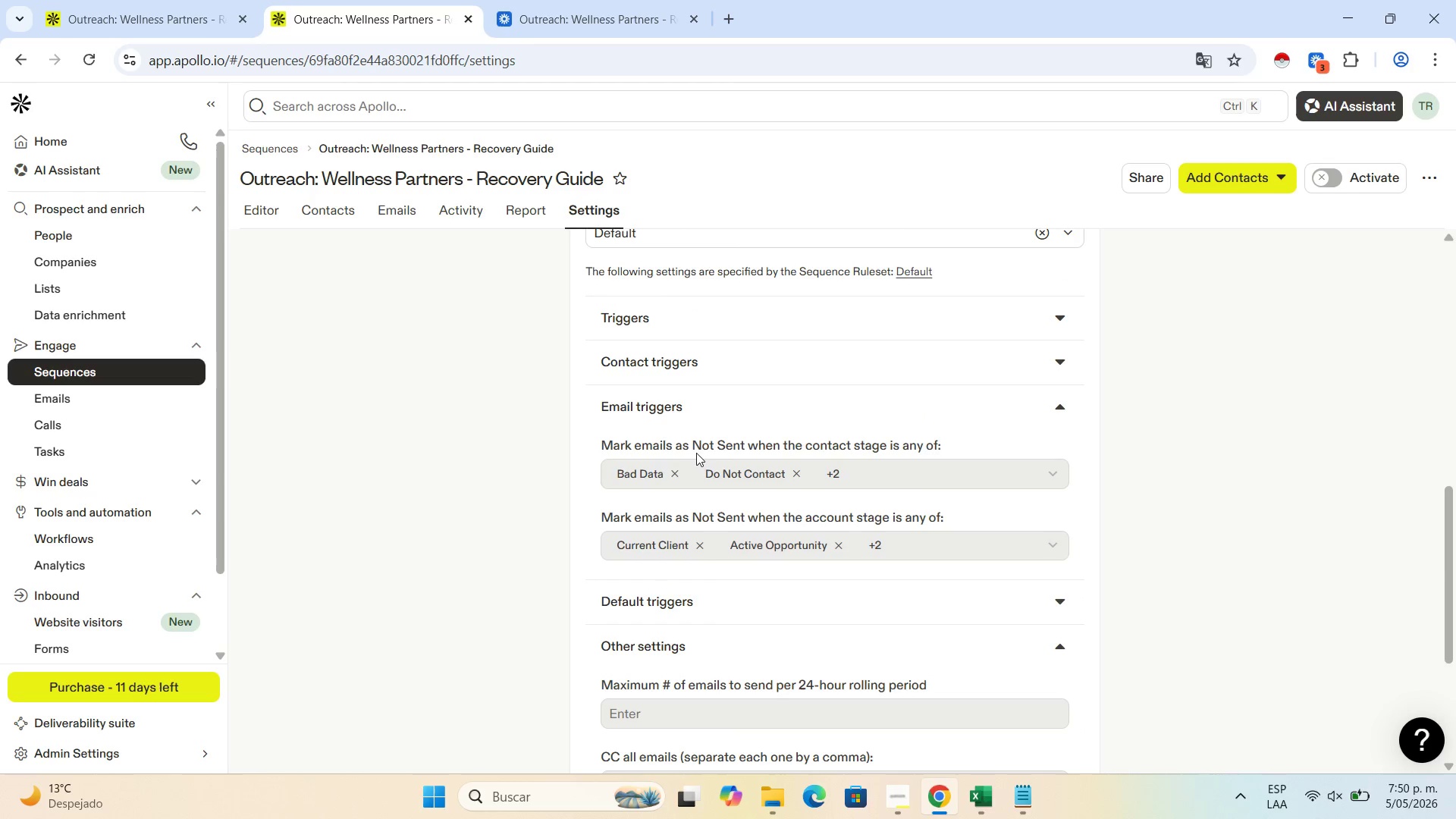 
scroll: coordinate [745, 500], scroll_direction: down, amount: 1.0
 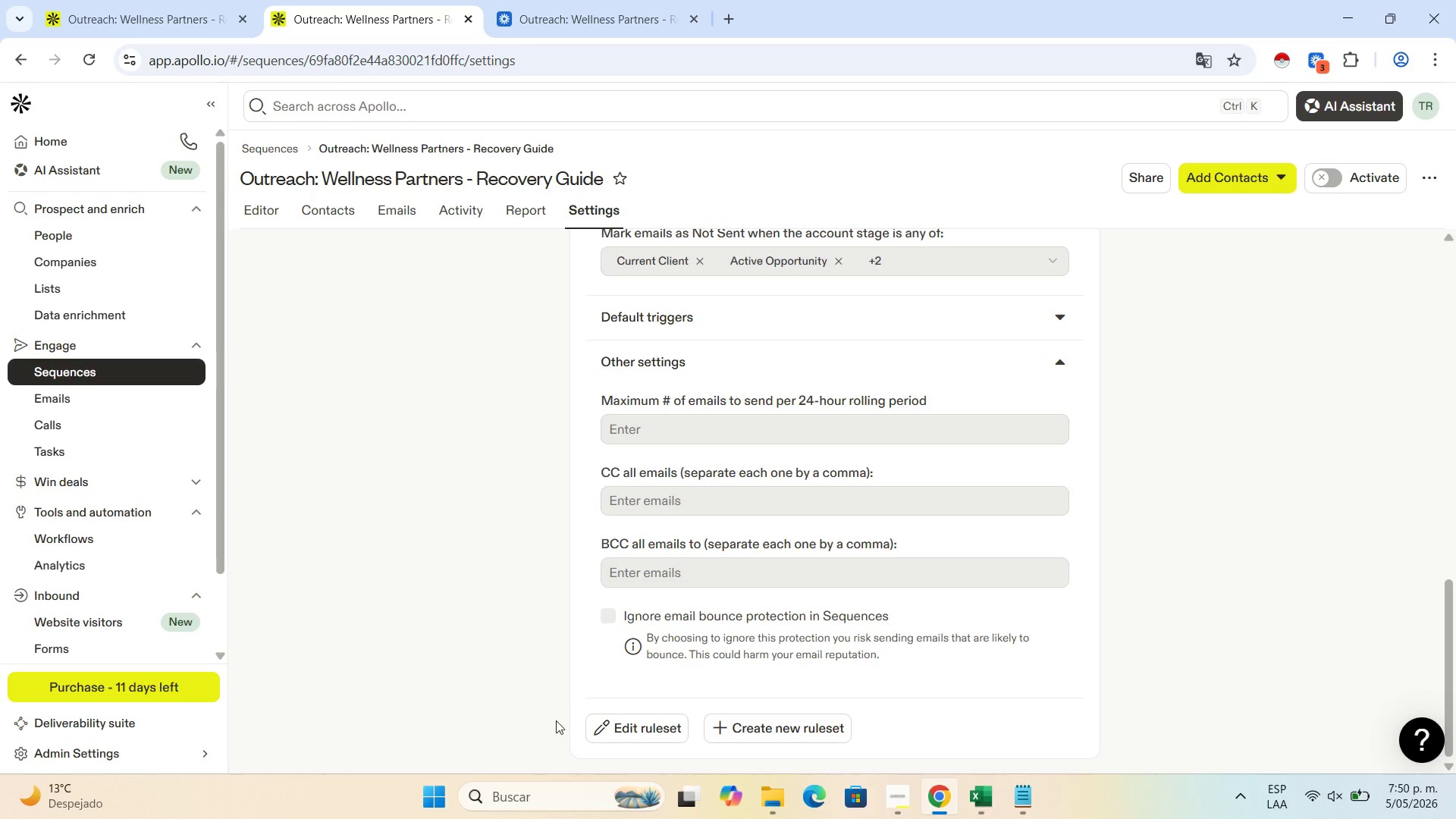 
left_click([621, 717])
 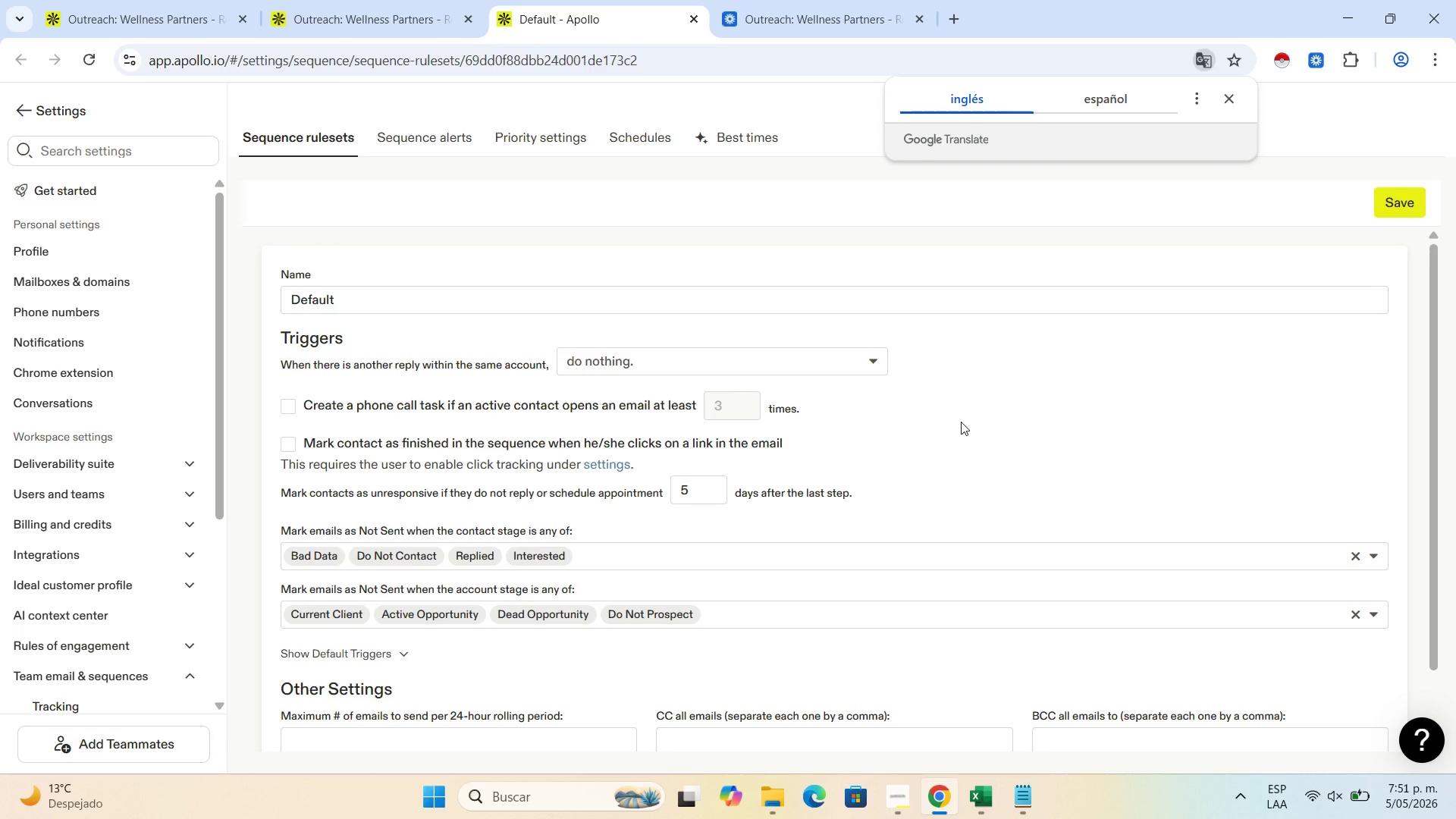 
wait(40.86)
 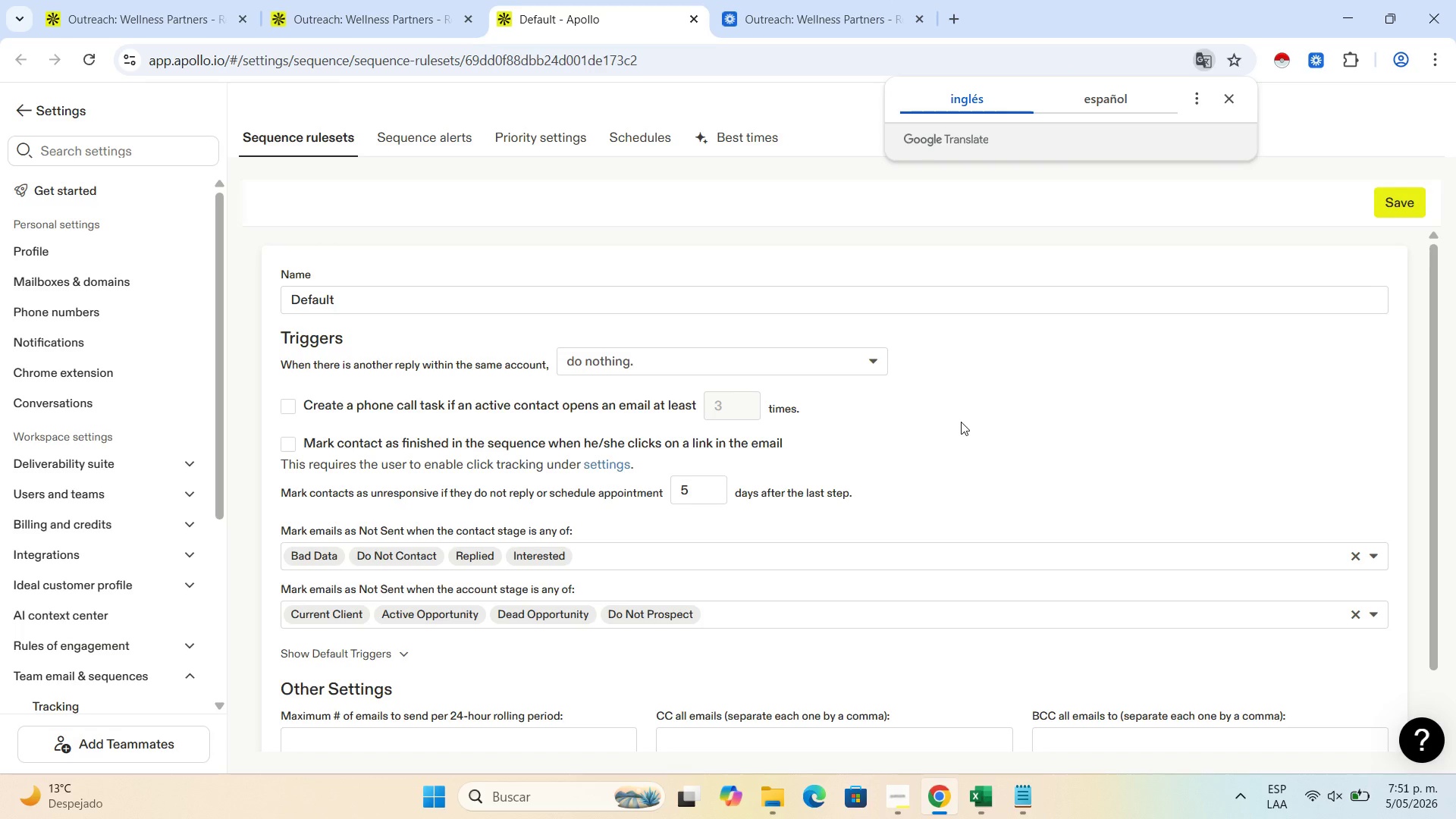 
scroll: coordinate [929, 544], scroll_direction: down, amount: 2.0
 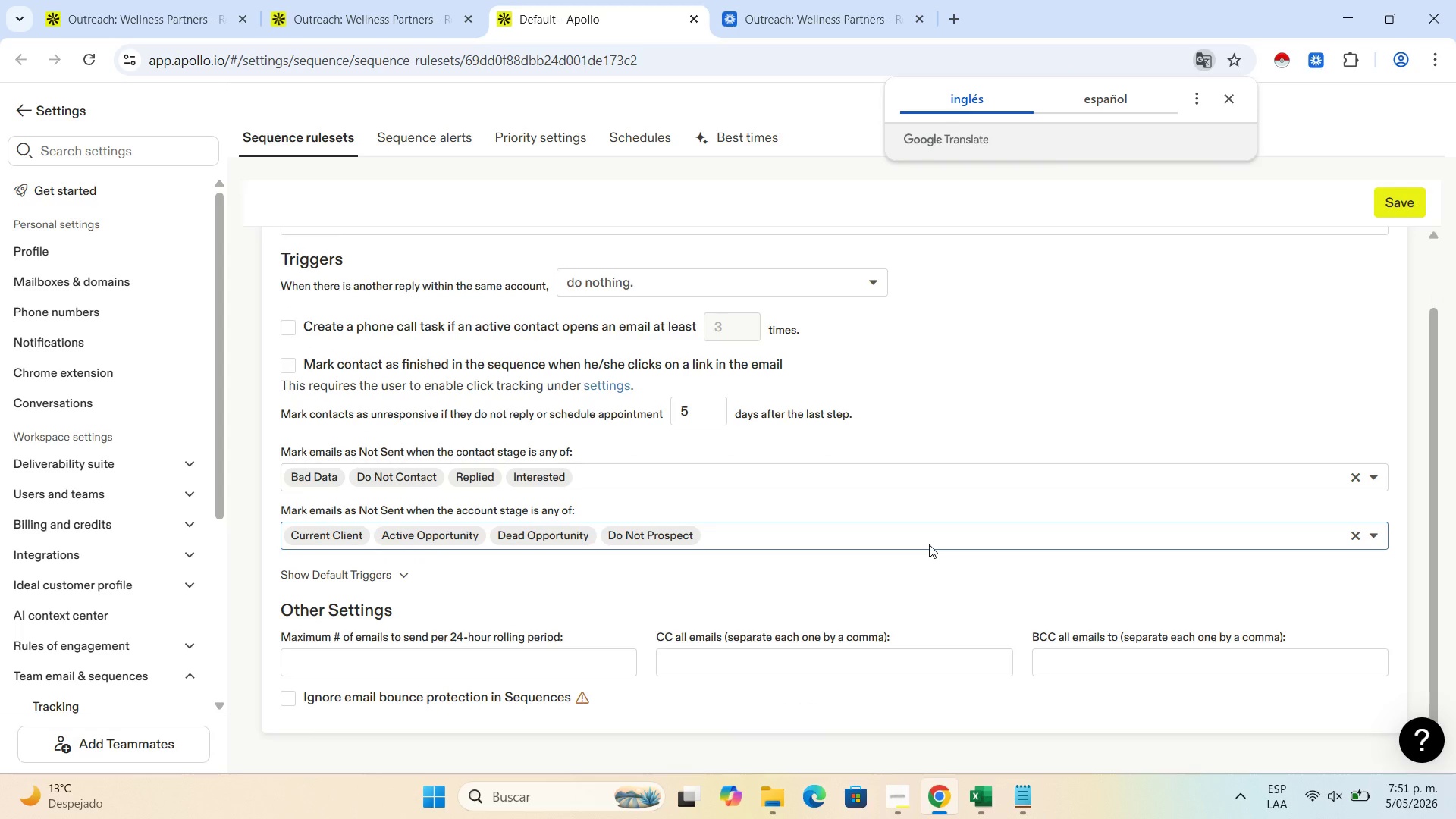 
scroll: coordinate [929, 544], scroll_direction: up, amount: 1.0
 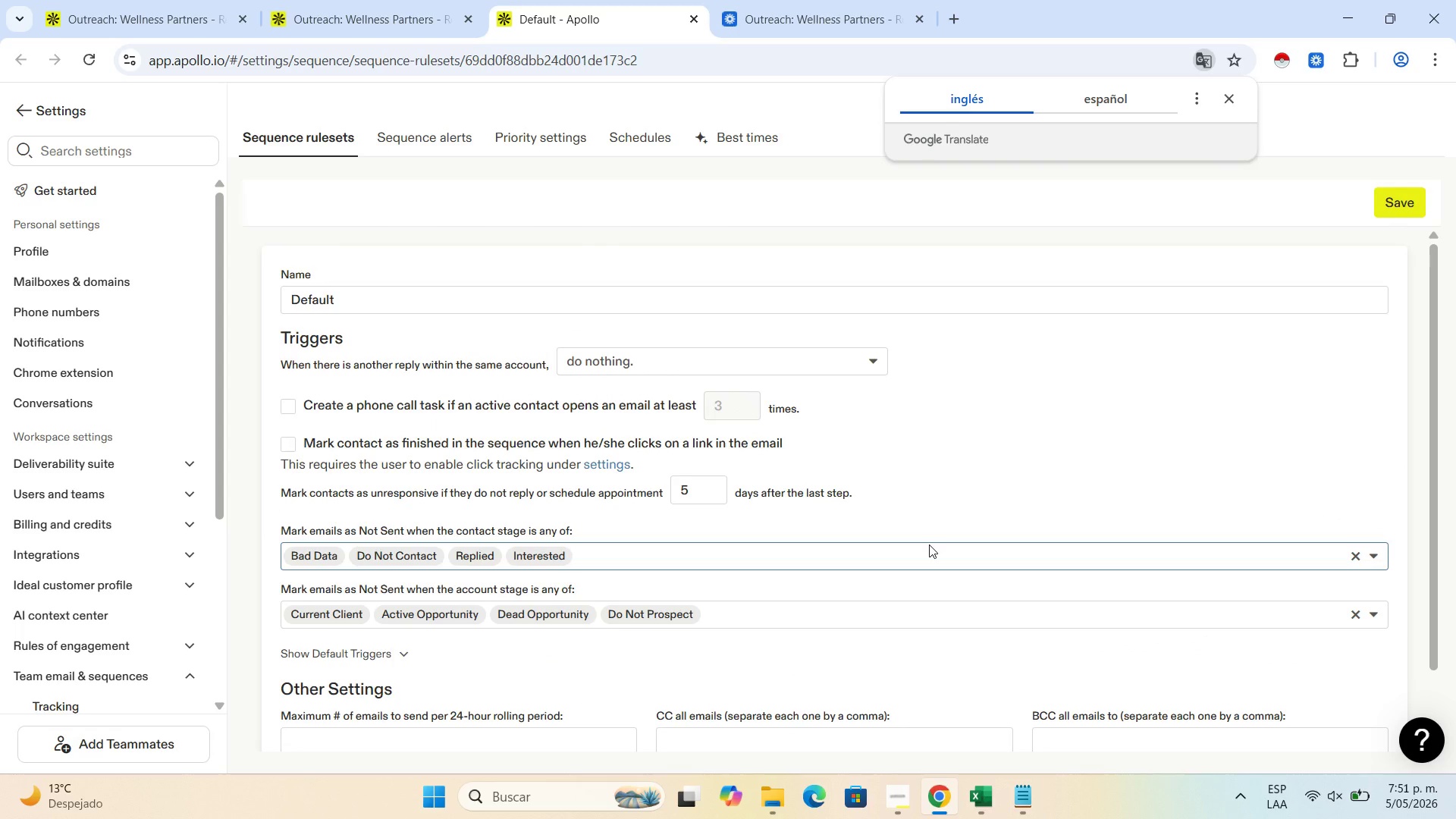 
scroll: coordinate [929, 544], scroll_direction: down, amount: 1.0
 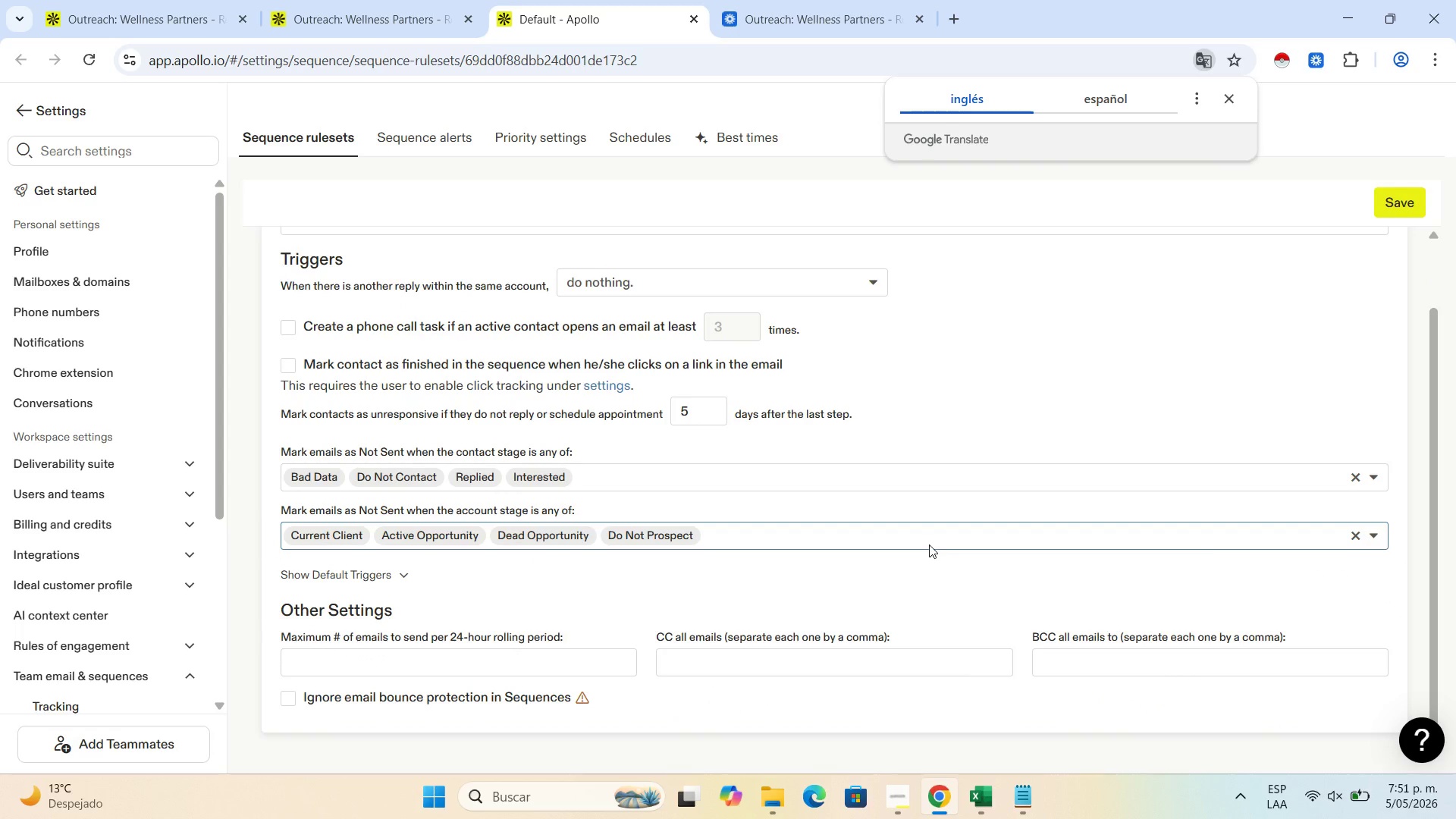 
left_click_drag(start_coordinate=[1435, 544], to_coordinate=[1442, 510])
 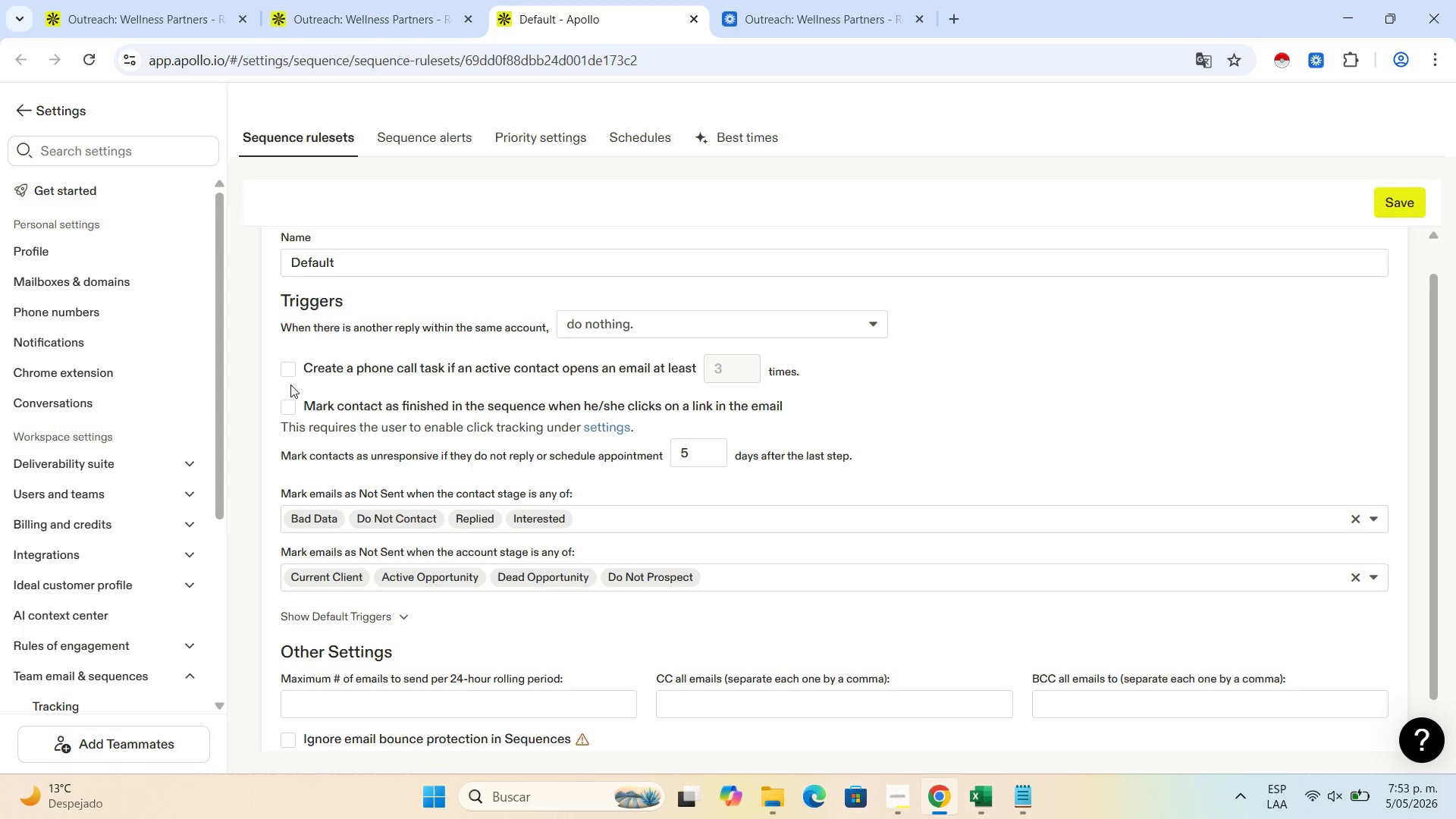 
wait(115.02)
 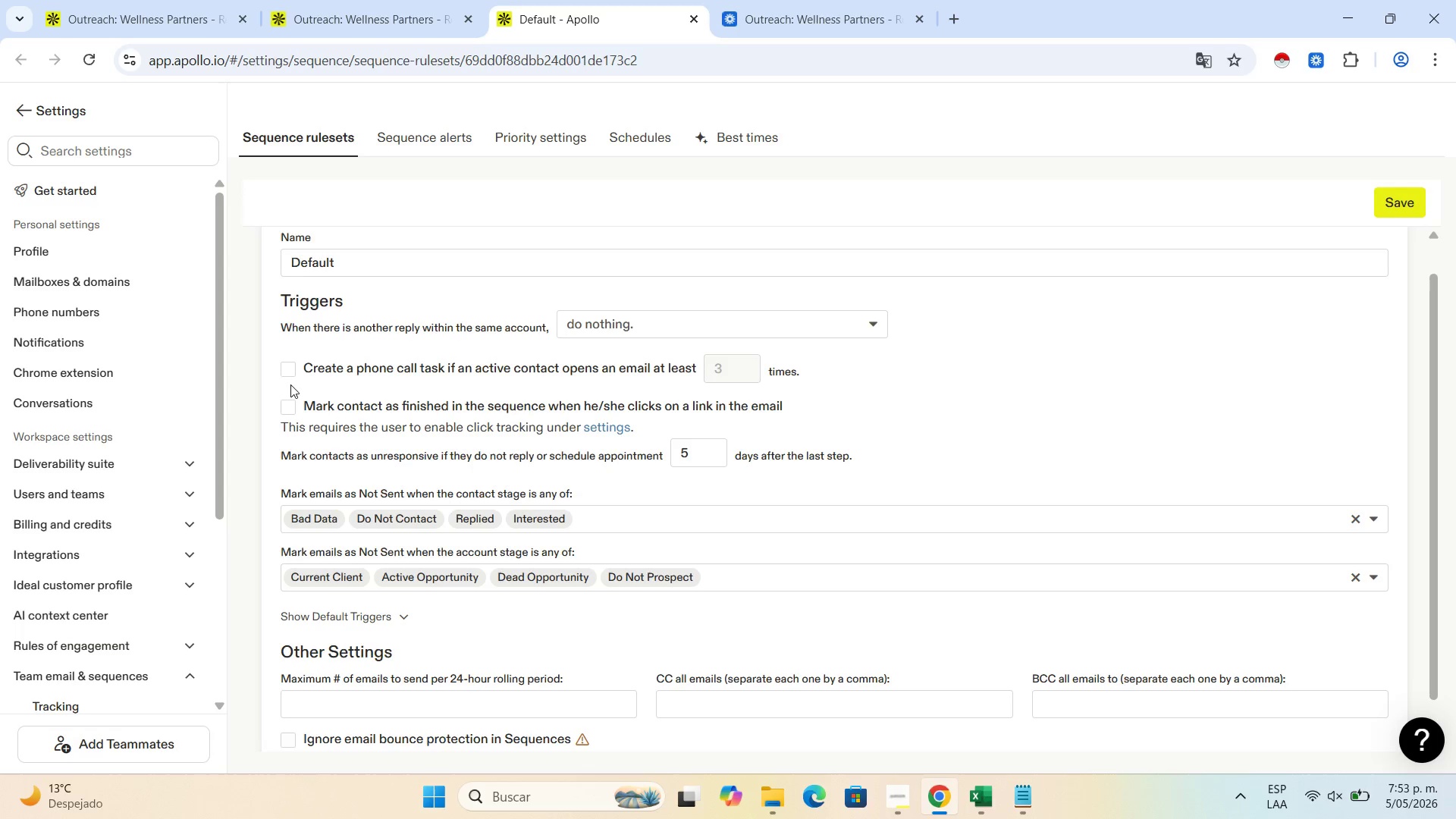 
scroll: coordinate [107, 422], scroll_direction: down, amount: 4.0
 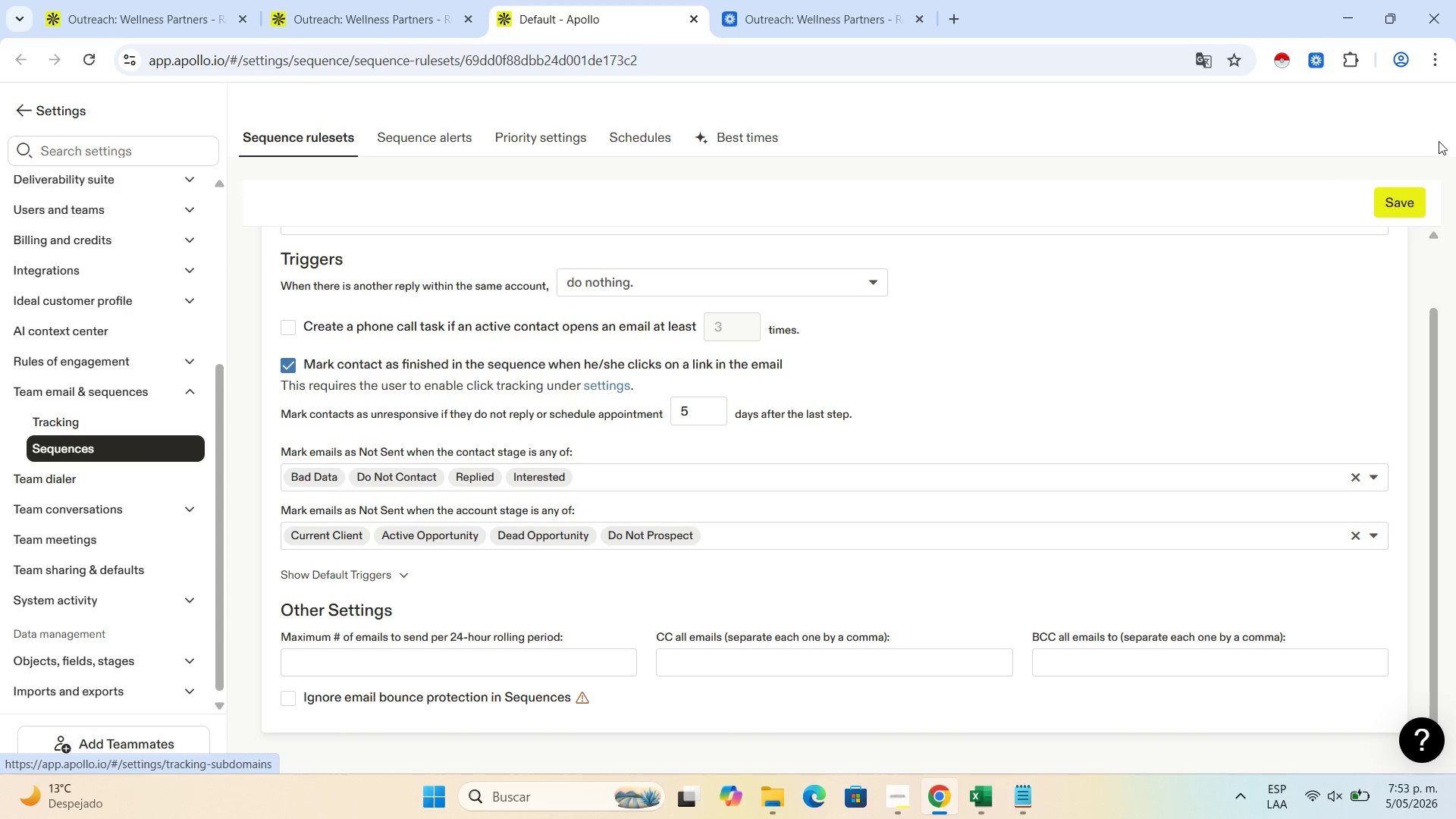 
left_click([1396, 198])
 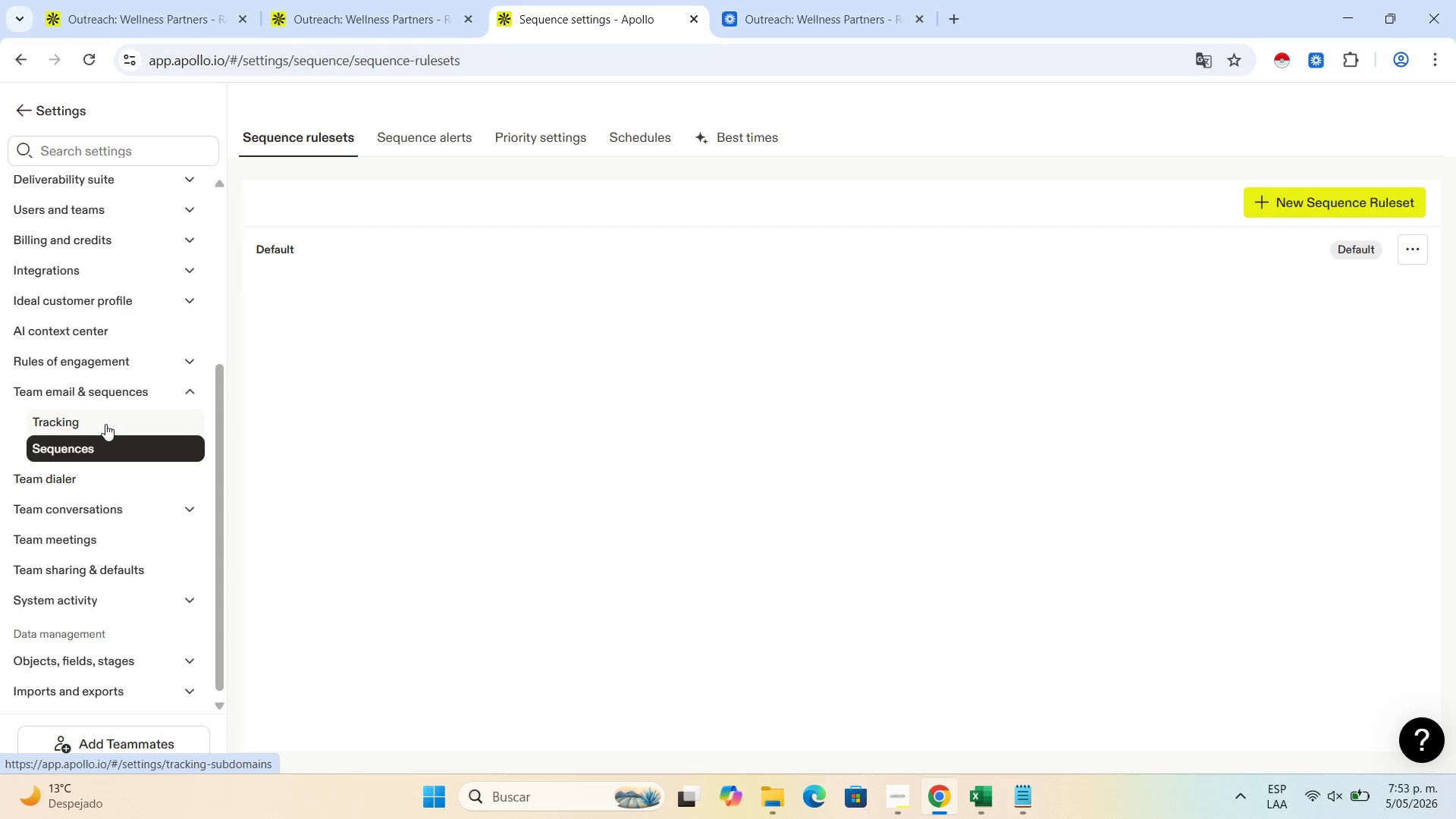 
left_click([105, 424])
 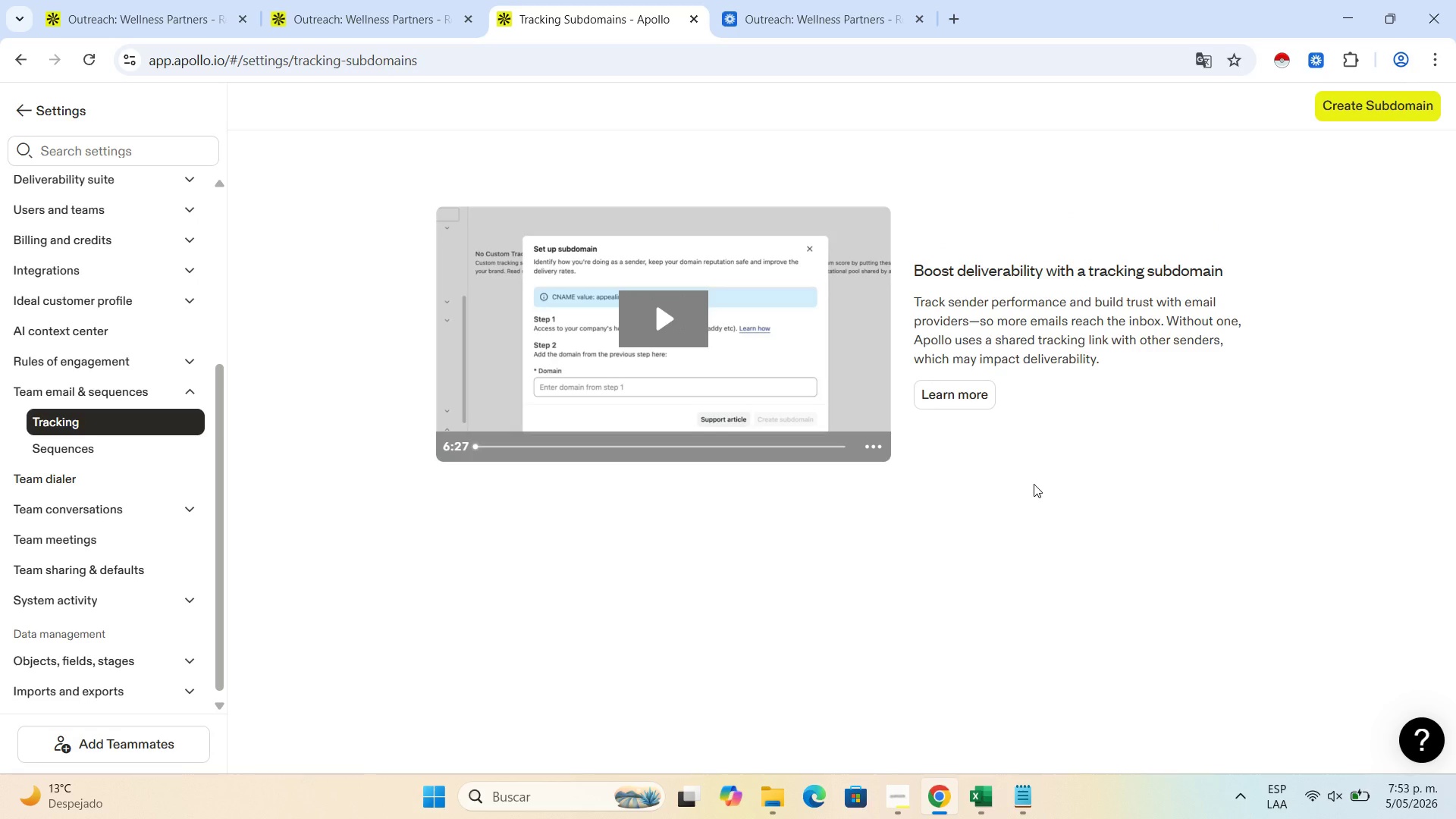 
wait(12.42)
 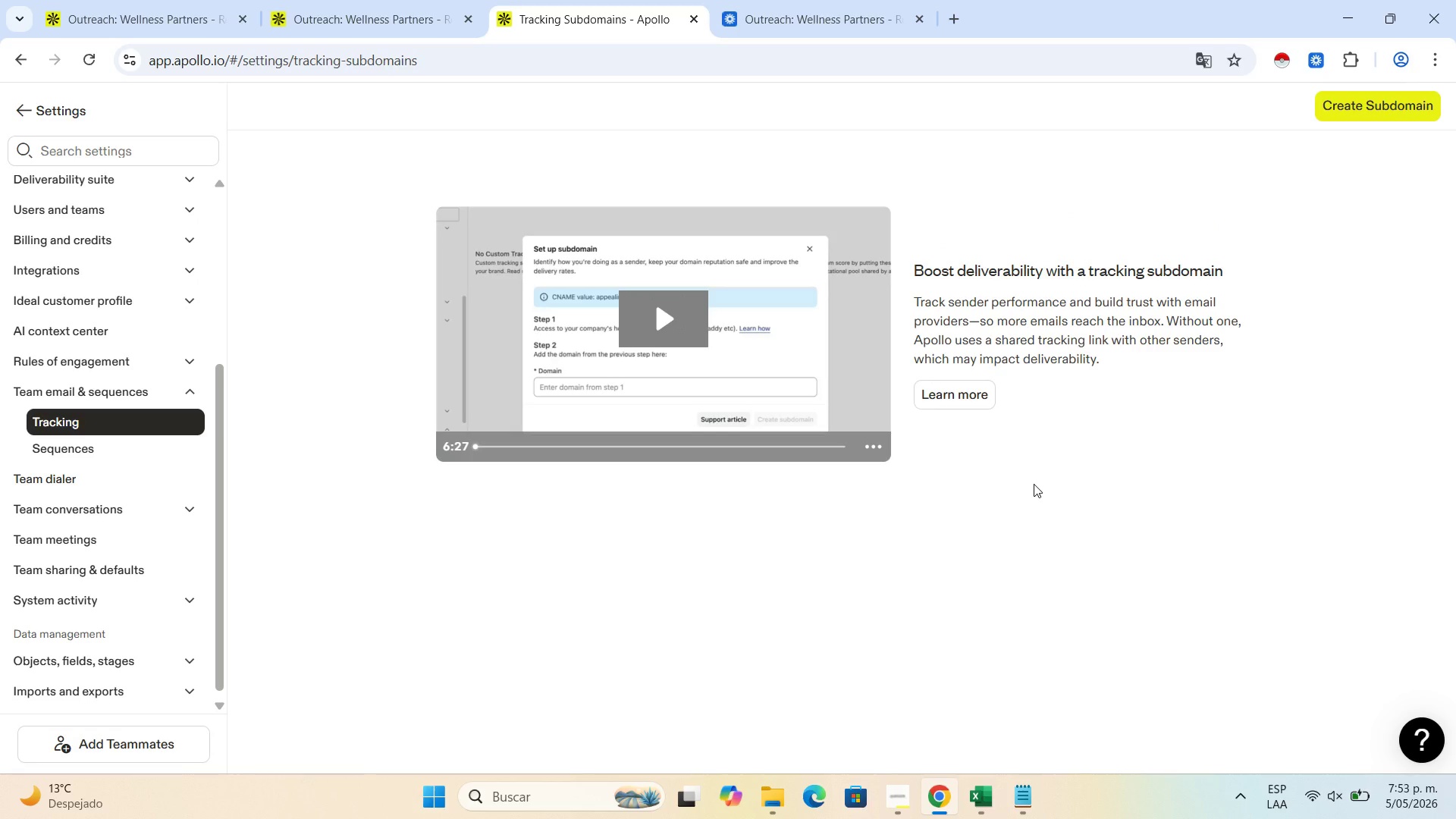 
scroll: coordinate [1034, 484], scroll_direction: down, amount: 4.0
 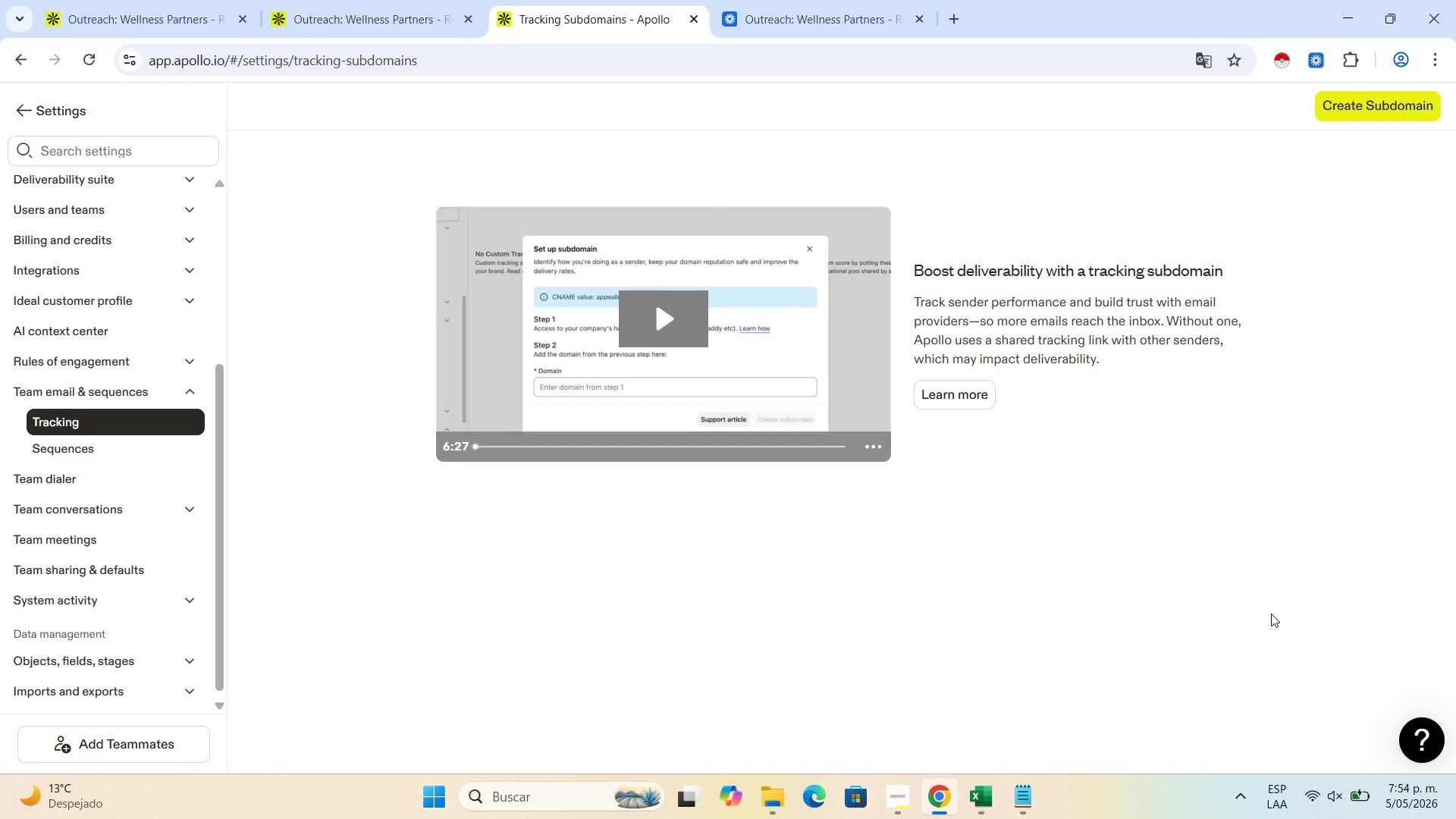 
wait(36.66)
 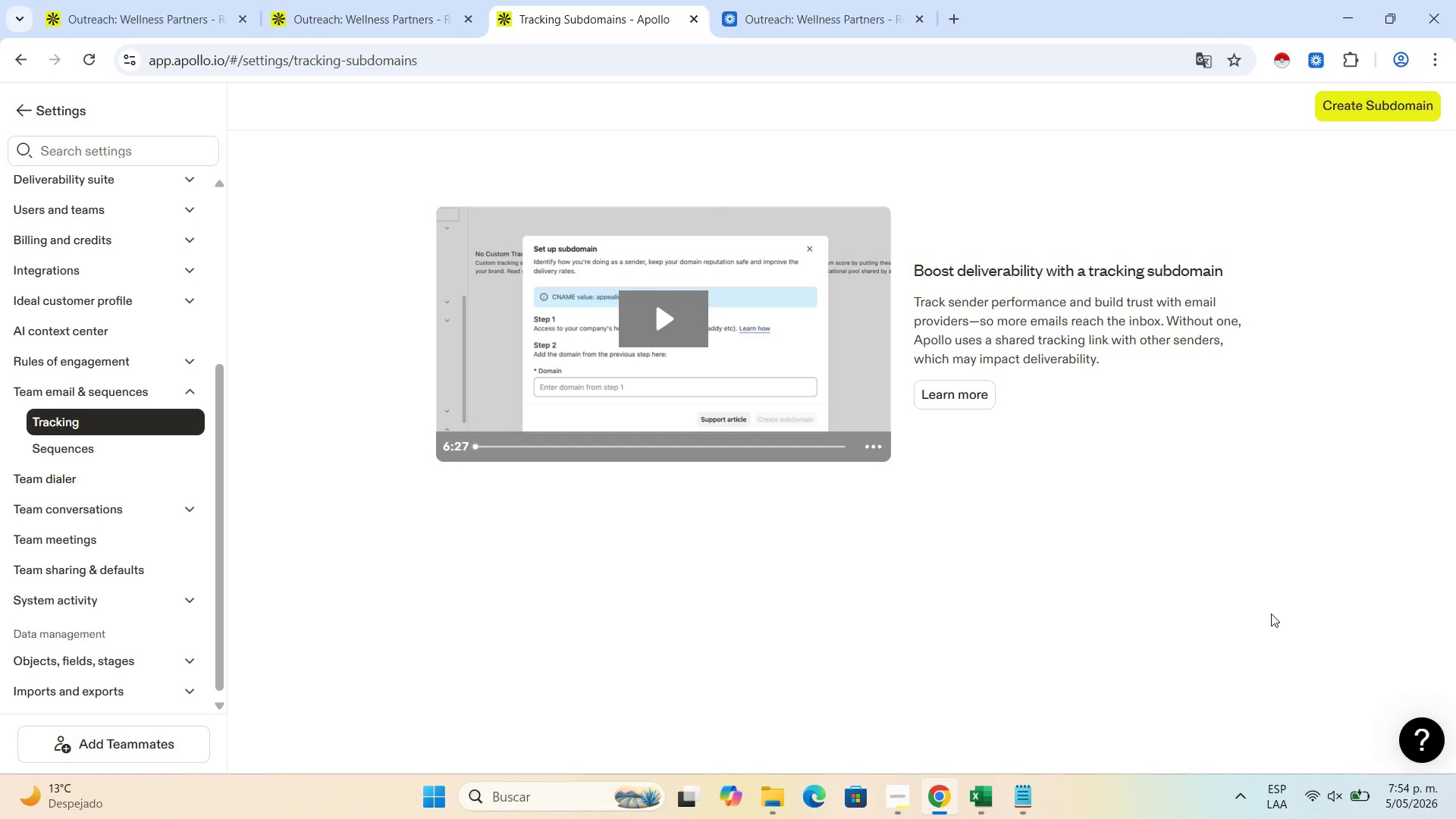 
left_click([14, 105])
 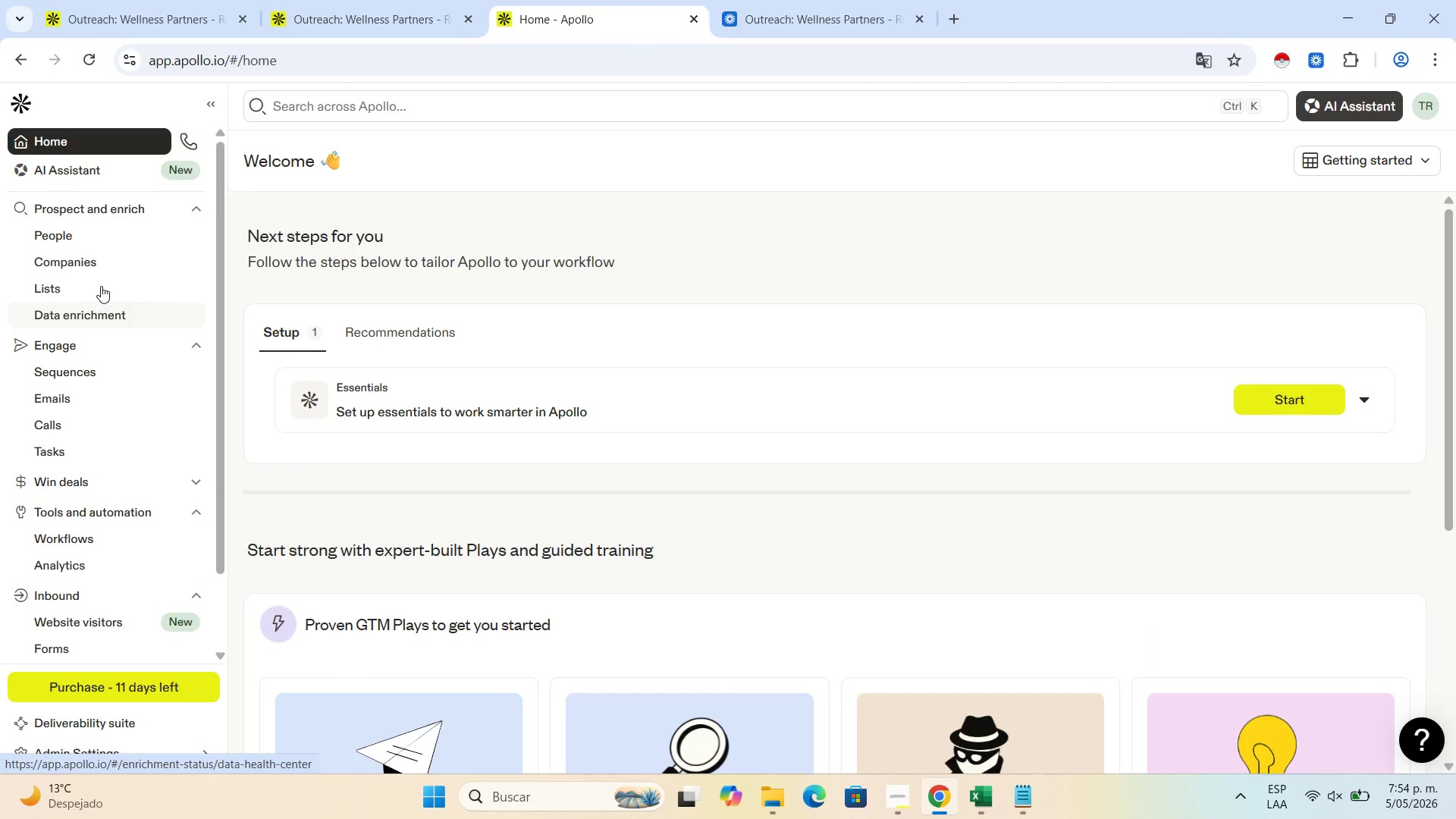 
left_click([156, 373])
 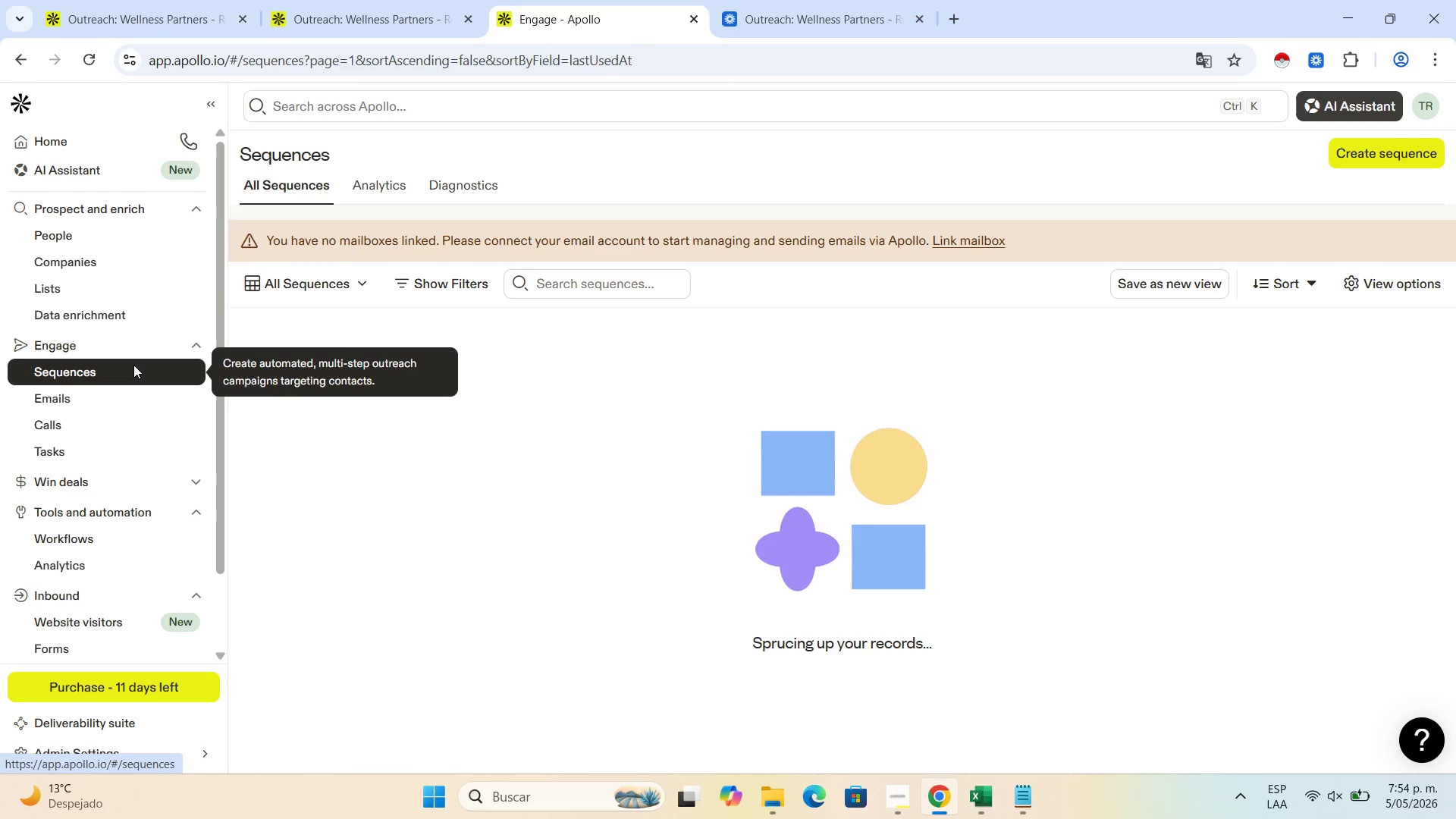 
mouse_move([287, 384])
 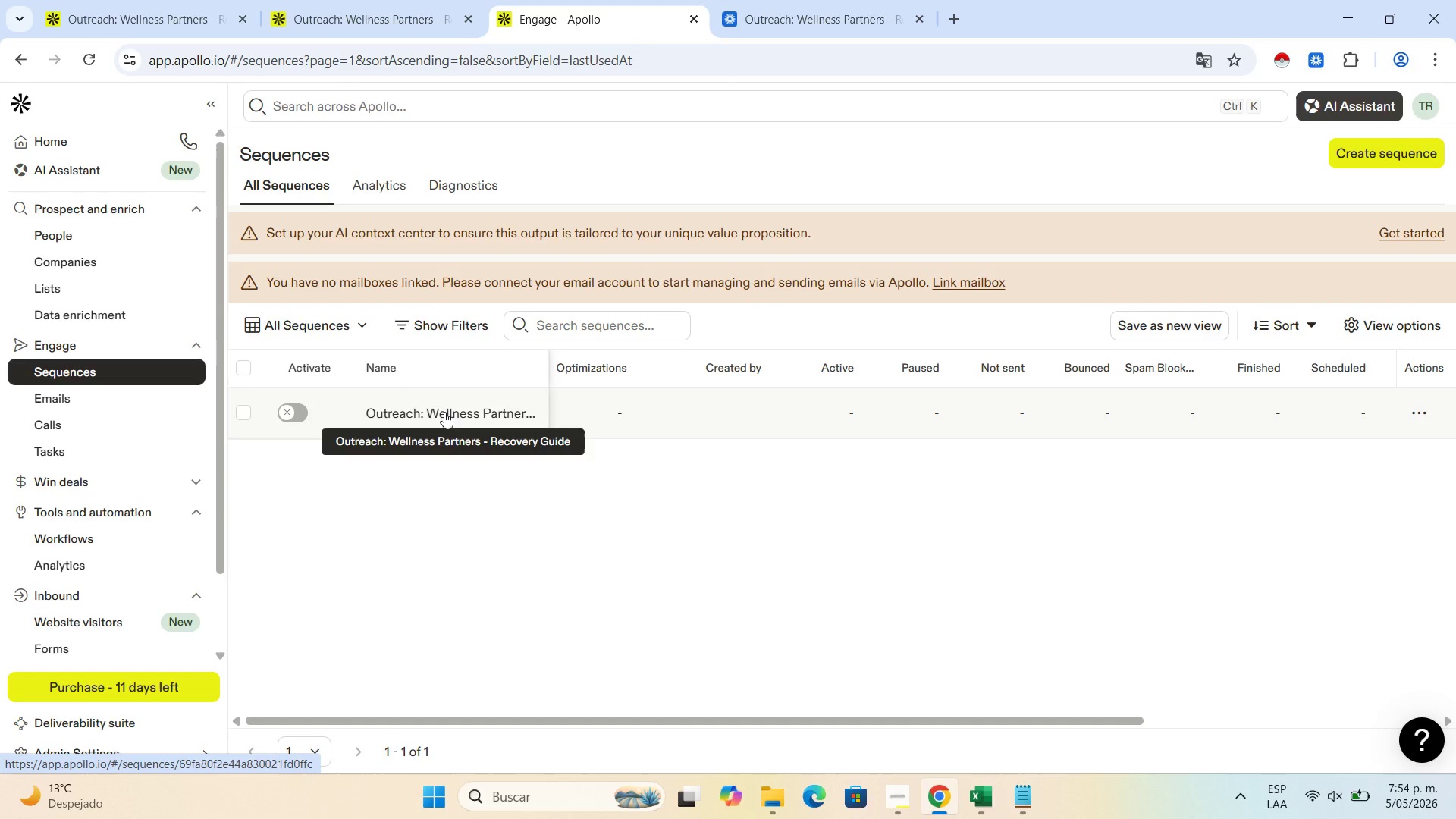 
wait(11.28)
 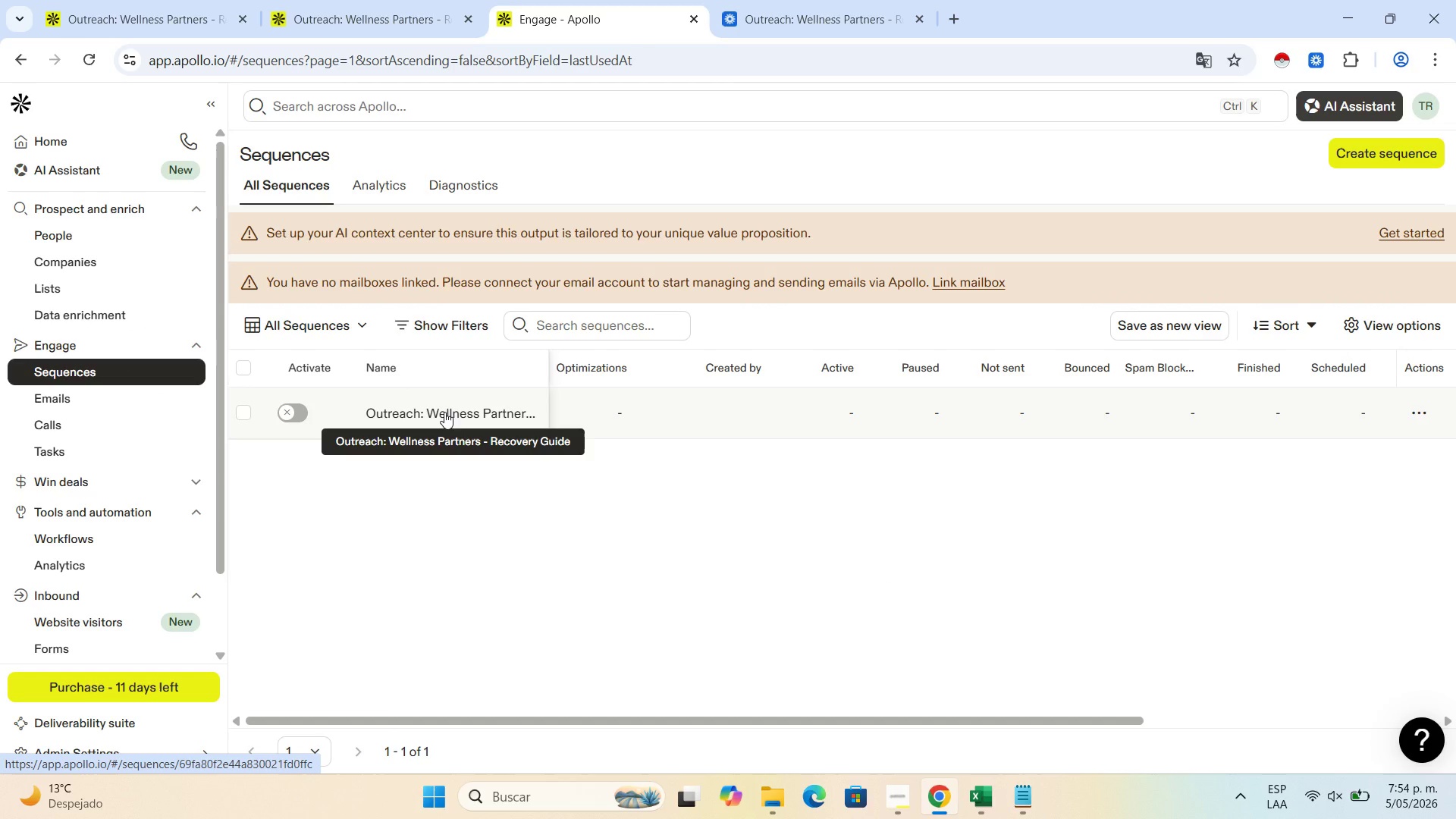 
left_click([444, 412])
 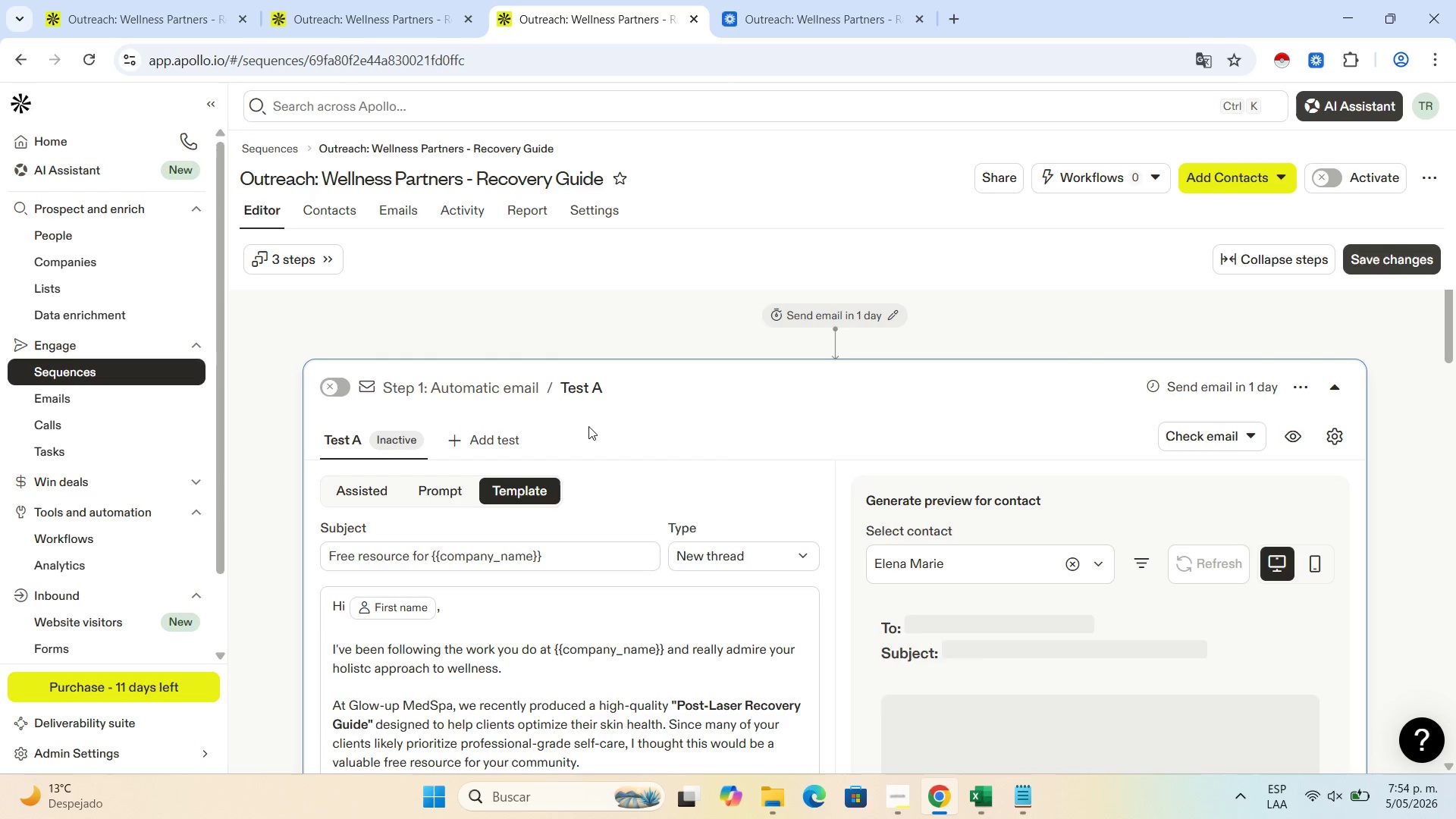 
wait(5.88)
 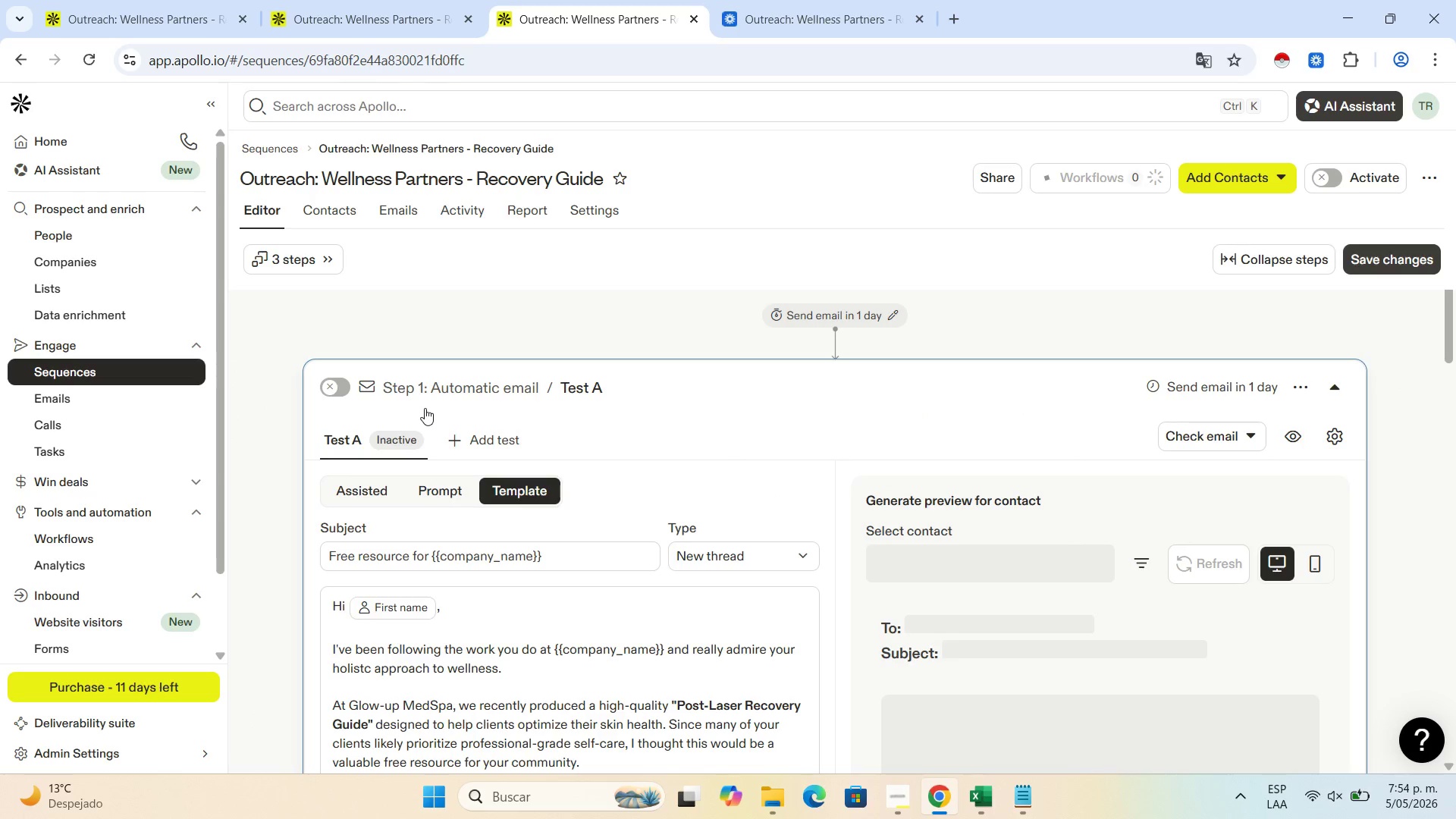 
scroll: coordinate [642, 453], scroll_direction: down, amount: 8.0
 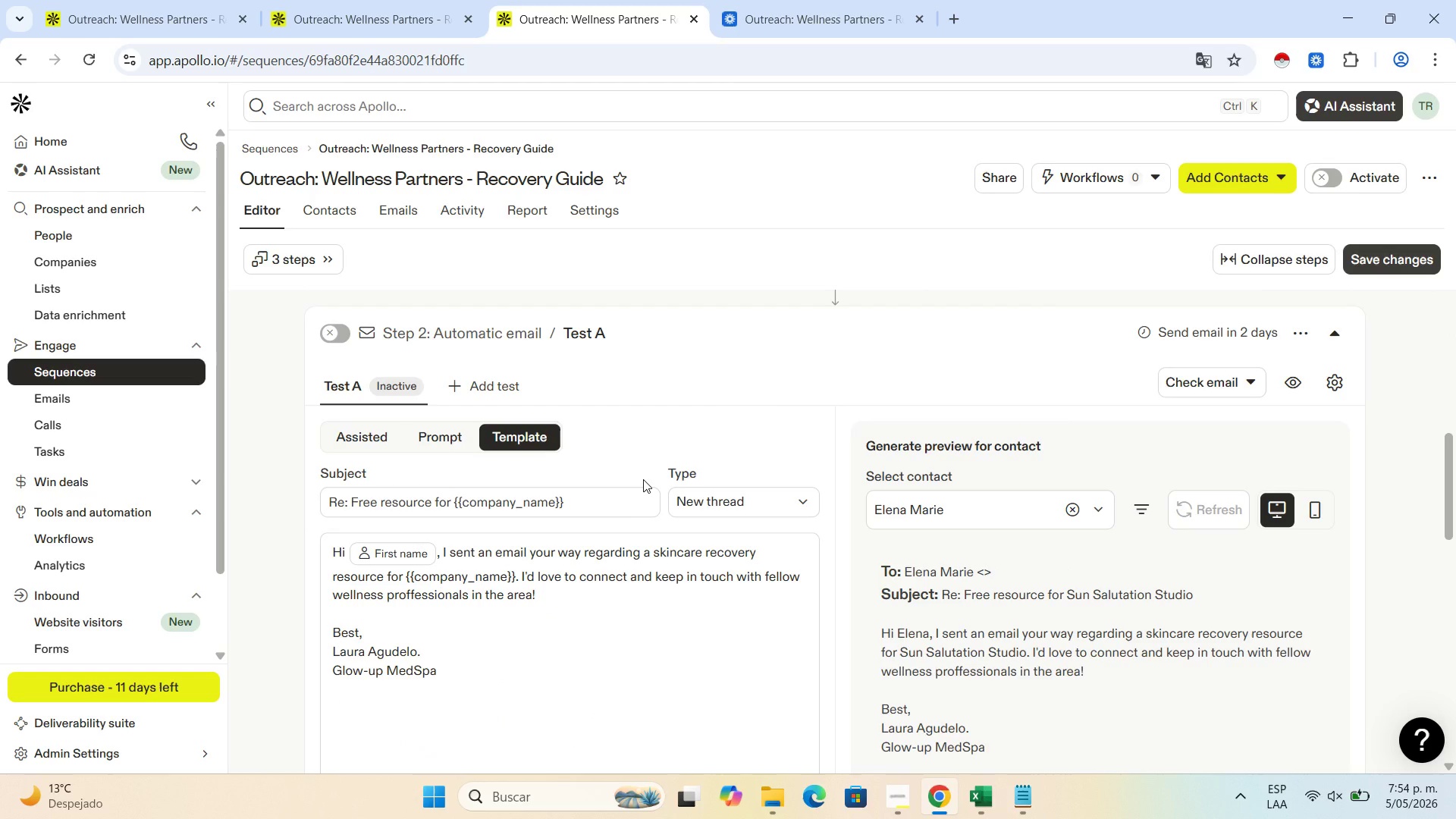 
scroll: coordinate [643, 479], scroll_direction: up, amount: 4.0
 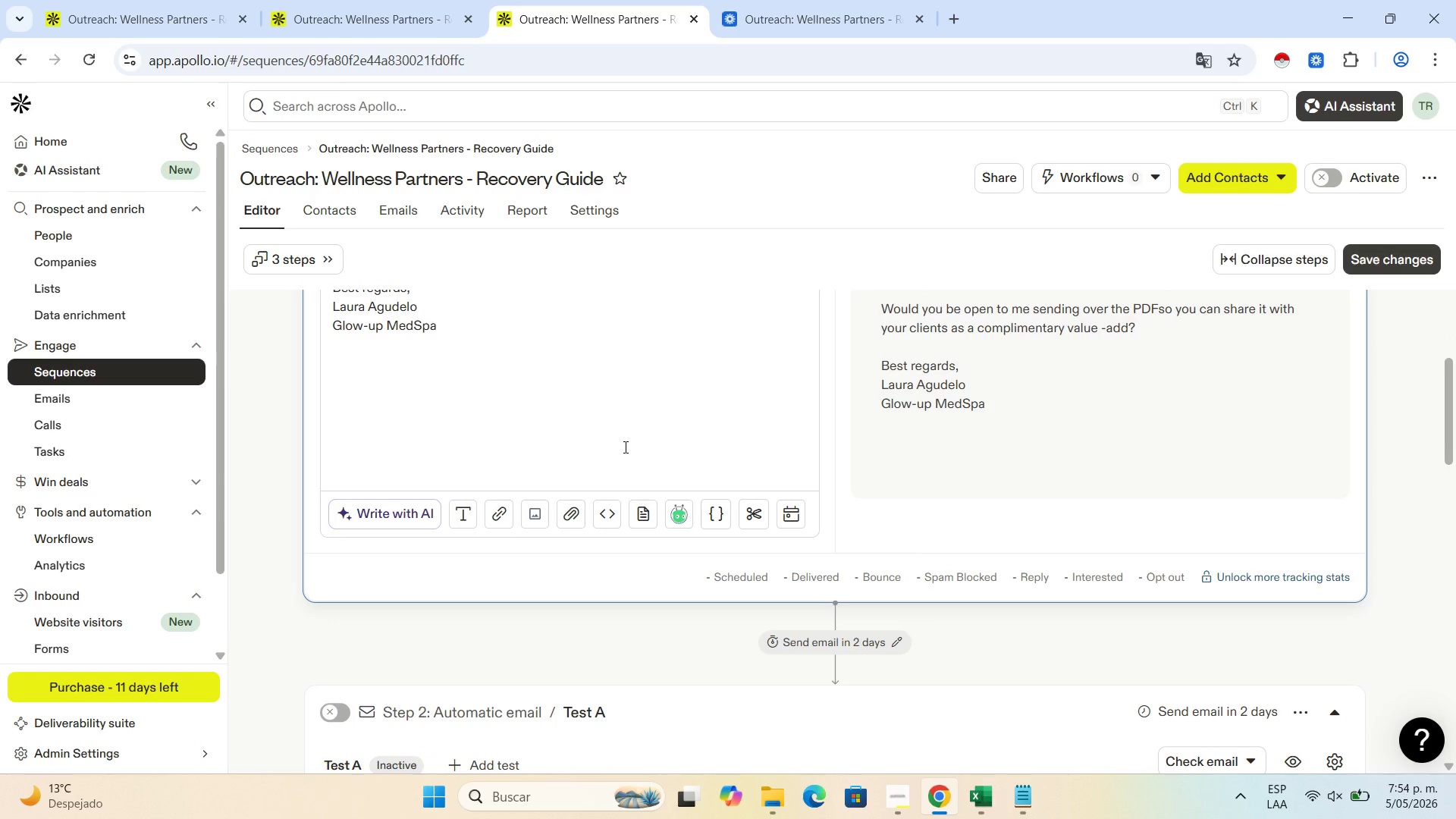 
wait(15.84)
 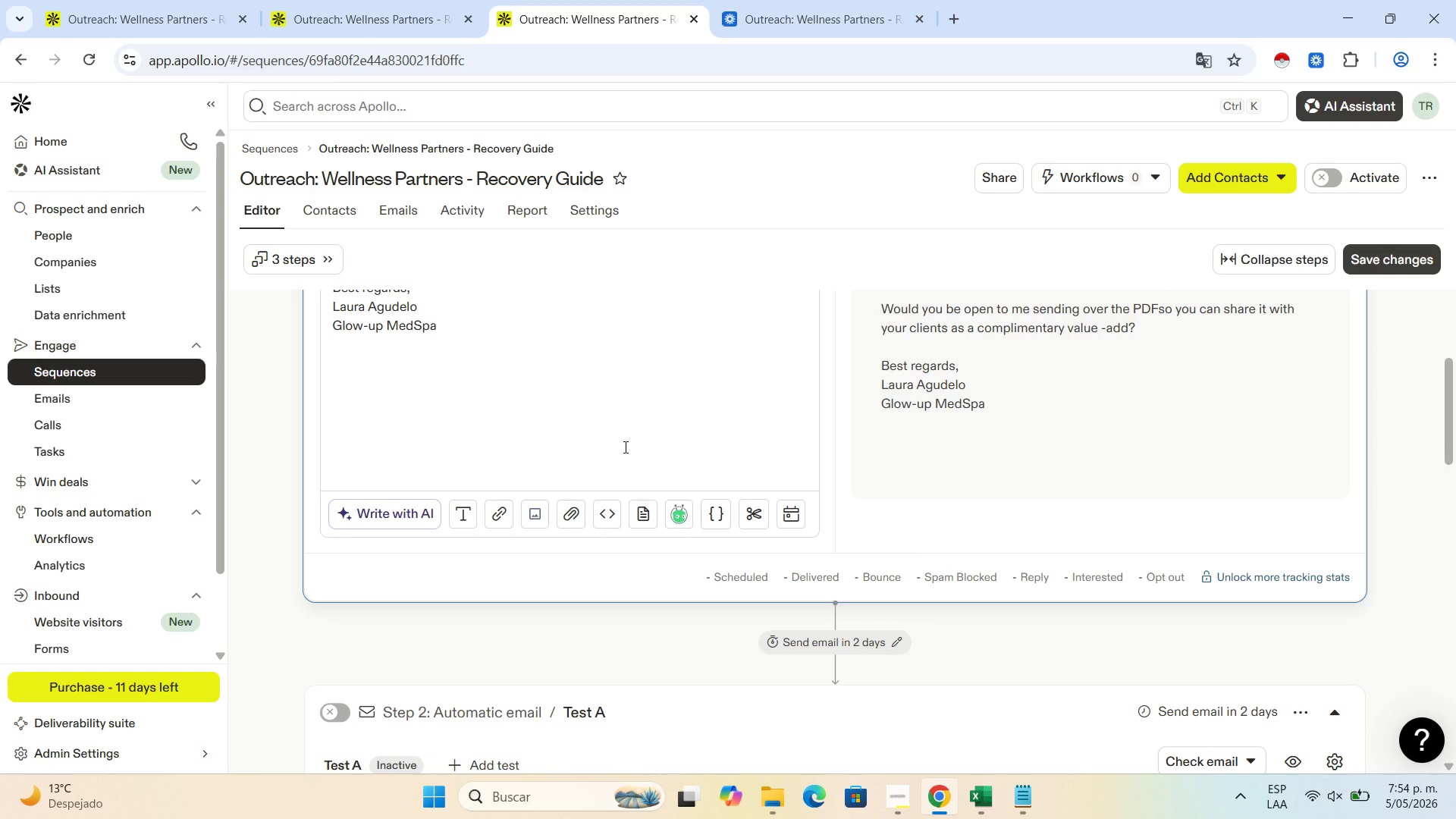 
scroll: coordinate [645, 544], scroll_direction: up, amount: 9.0
 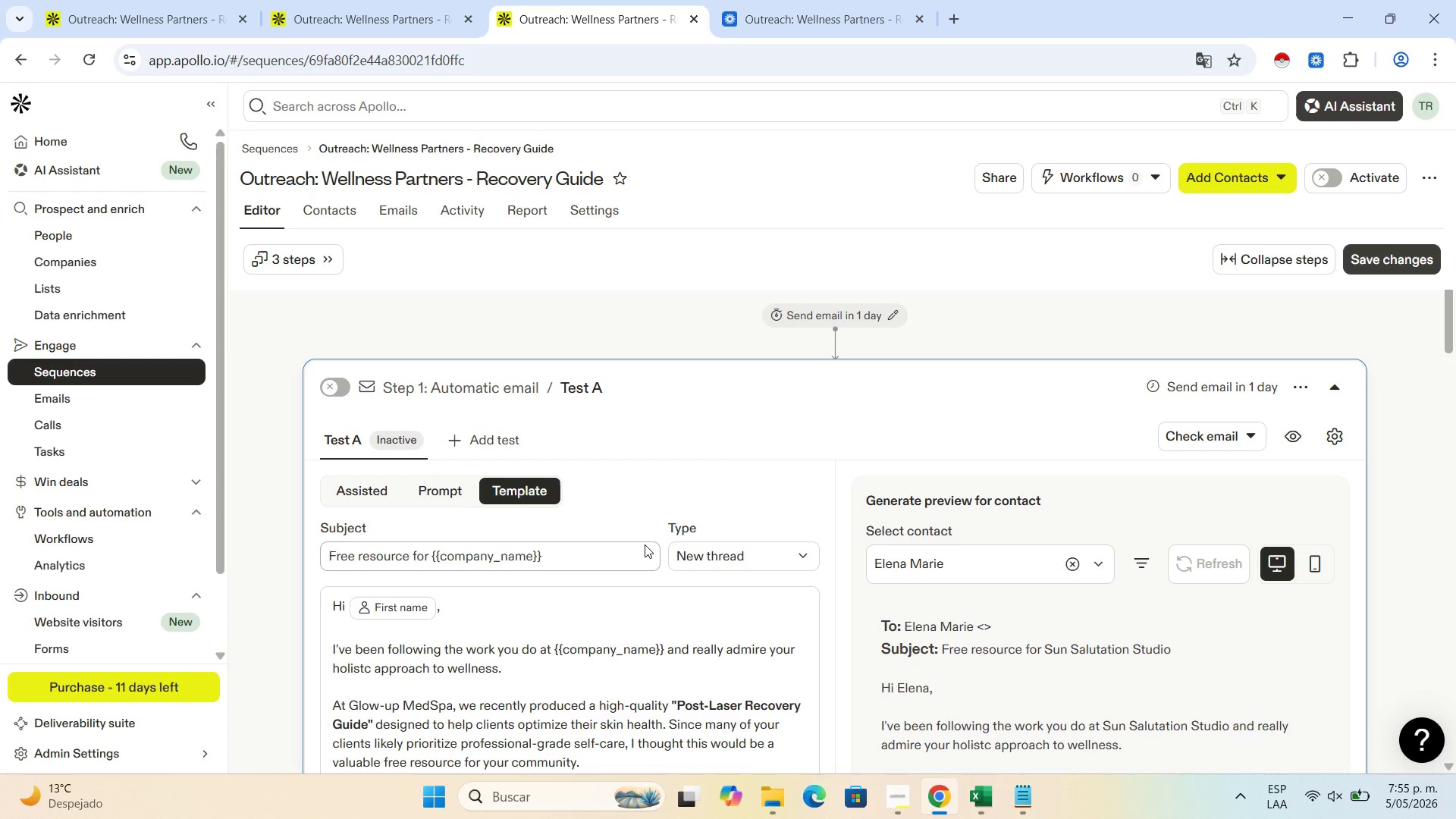 
wait(41.12)
 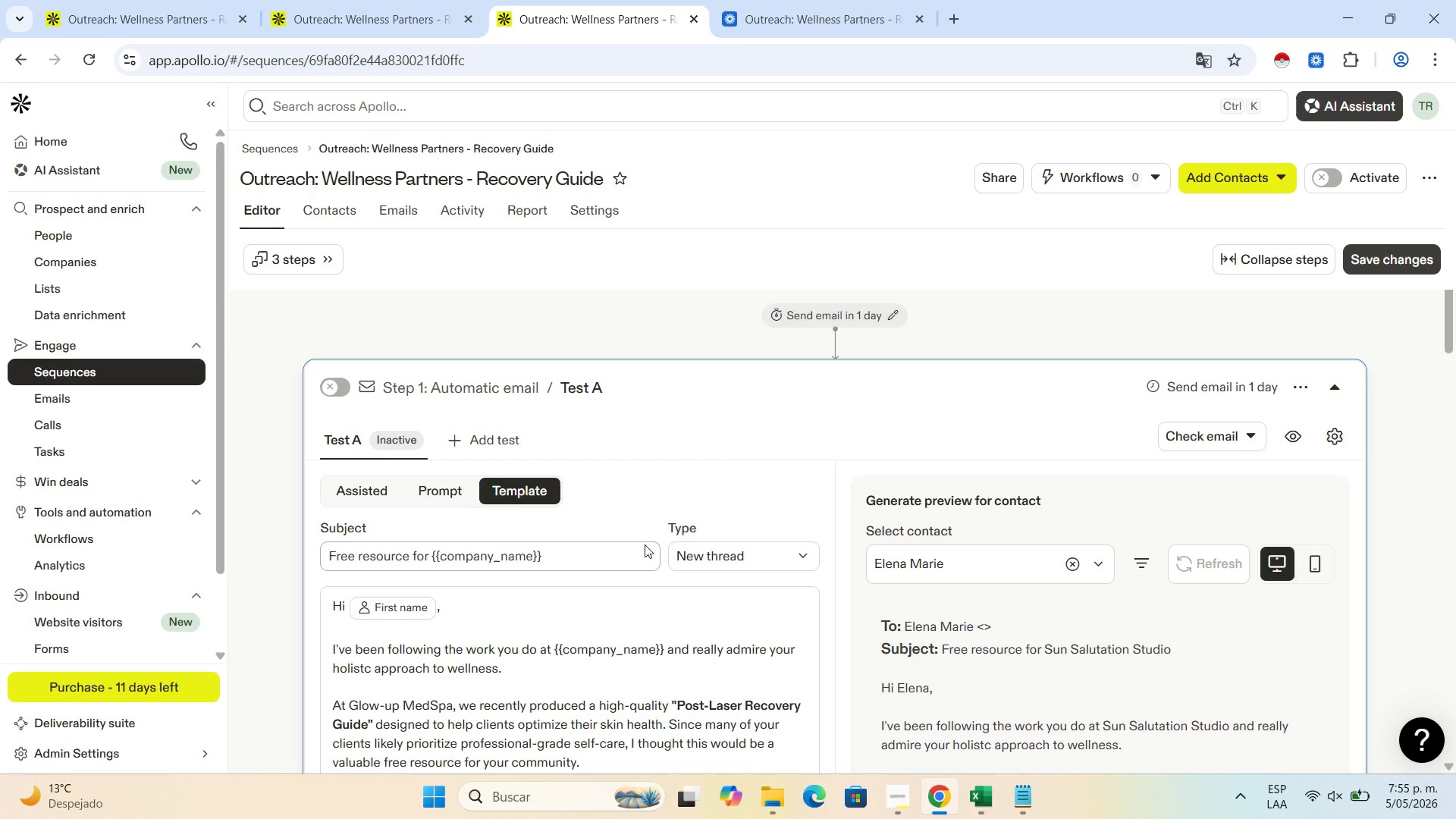 
scroll: coordinate [545, 567], scroll_direction: down, amount: 2.0
 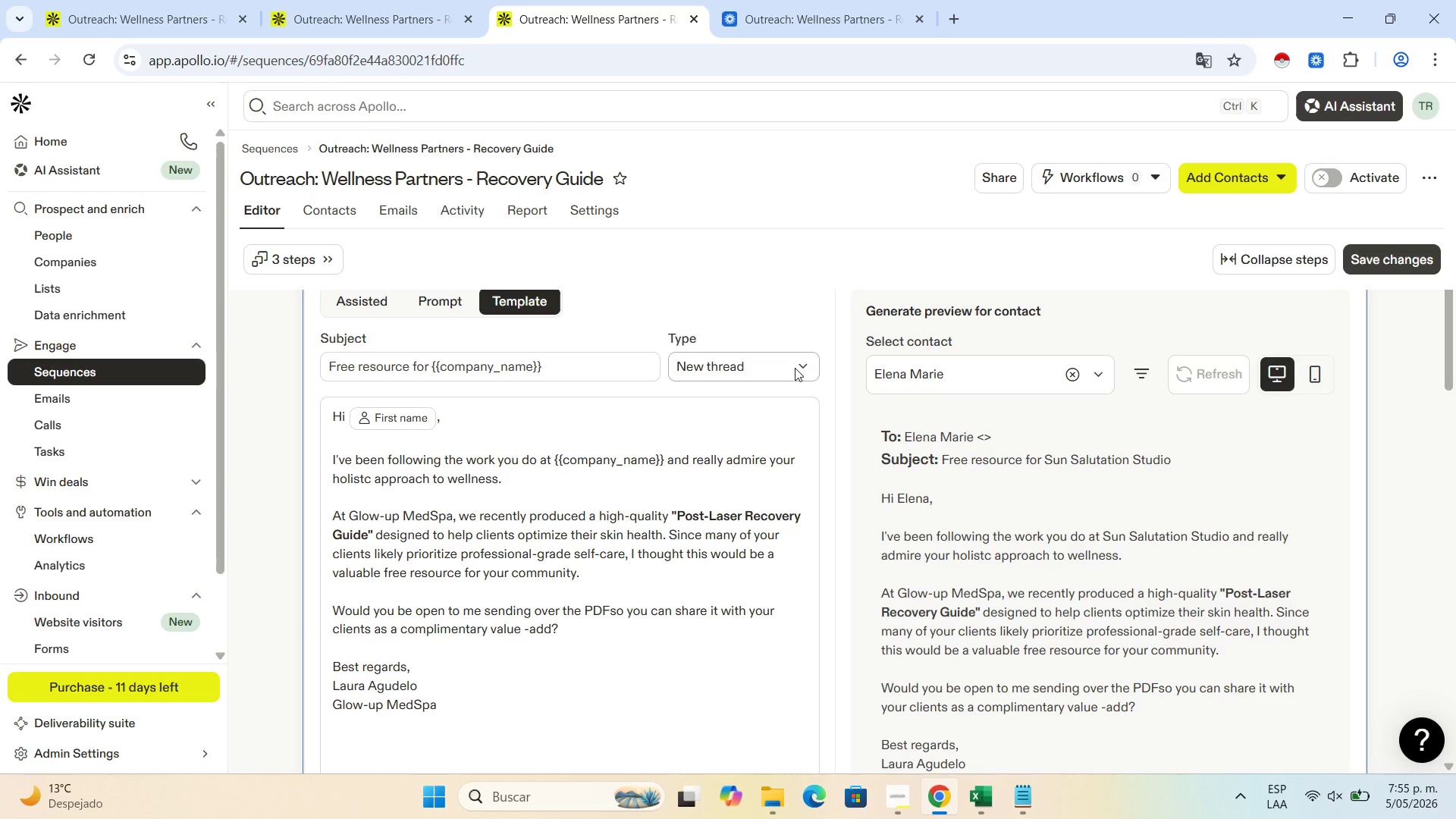 
wait(14.72)
 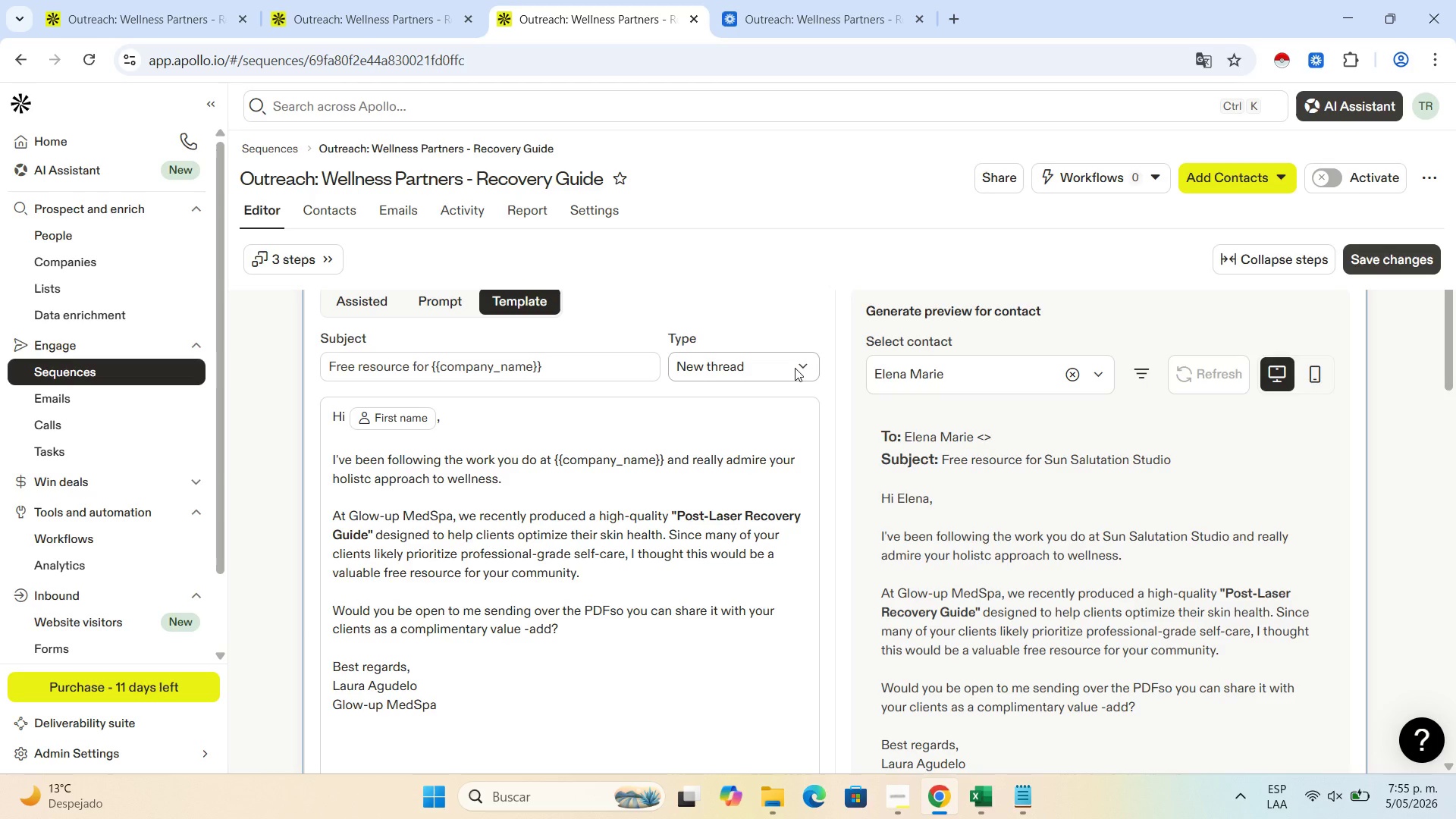 
scroll: coordinate [788, 367], scroll_direction: down, amount: 3.0
 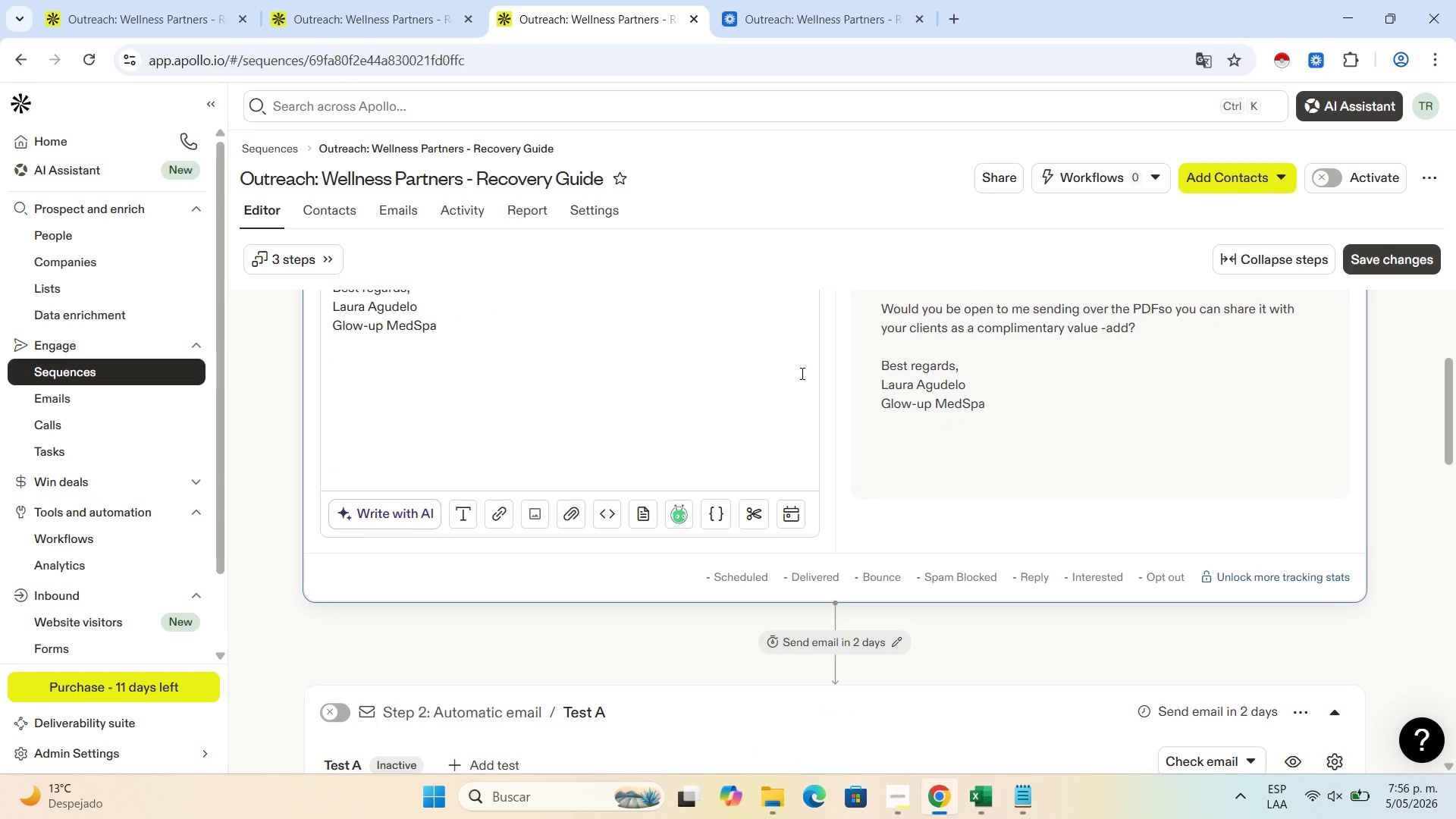 
scroll: coordinate [802, 371], scroll_direction: up, amount: 11.0
 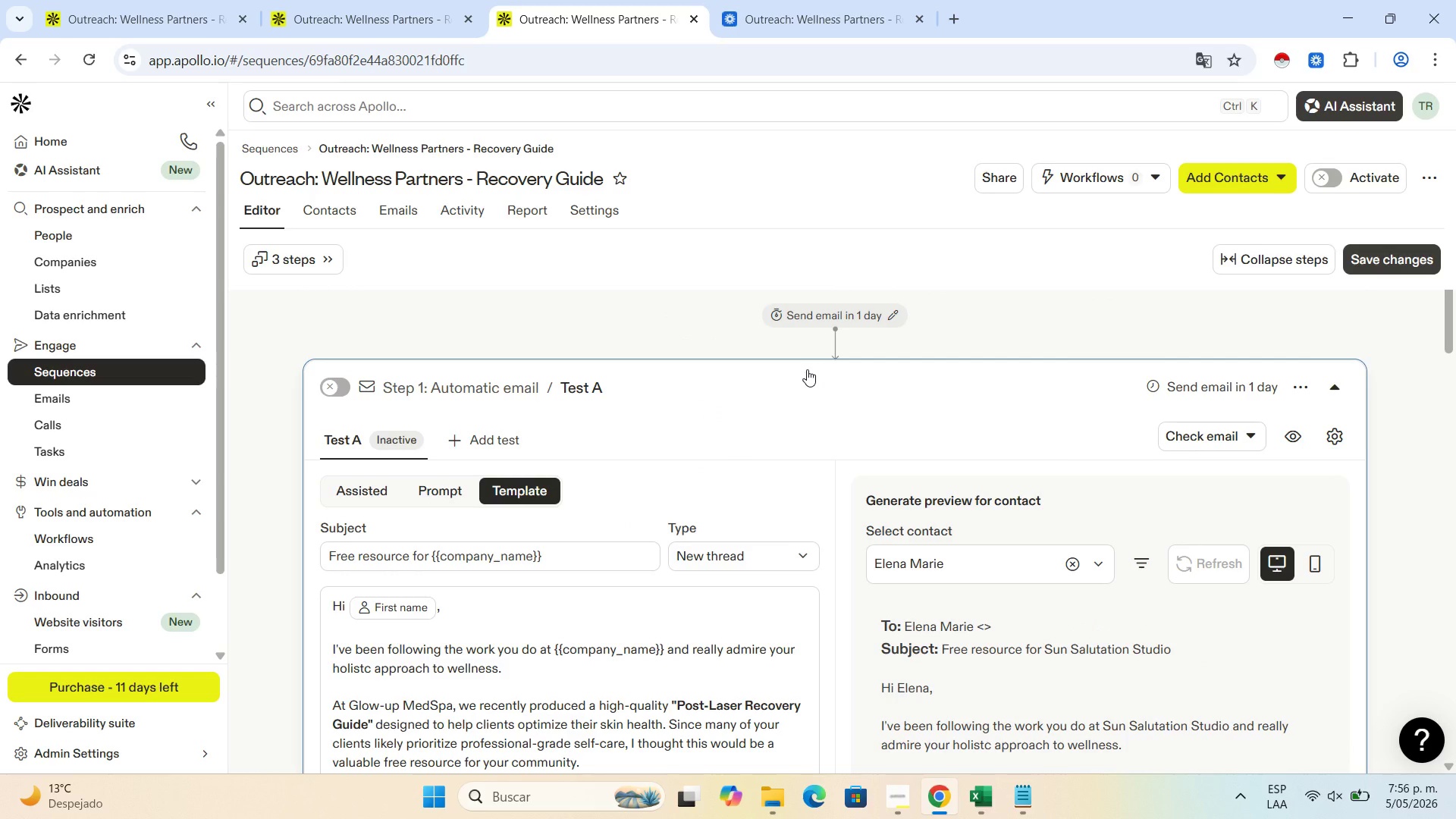 
wait(21.23)
 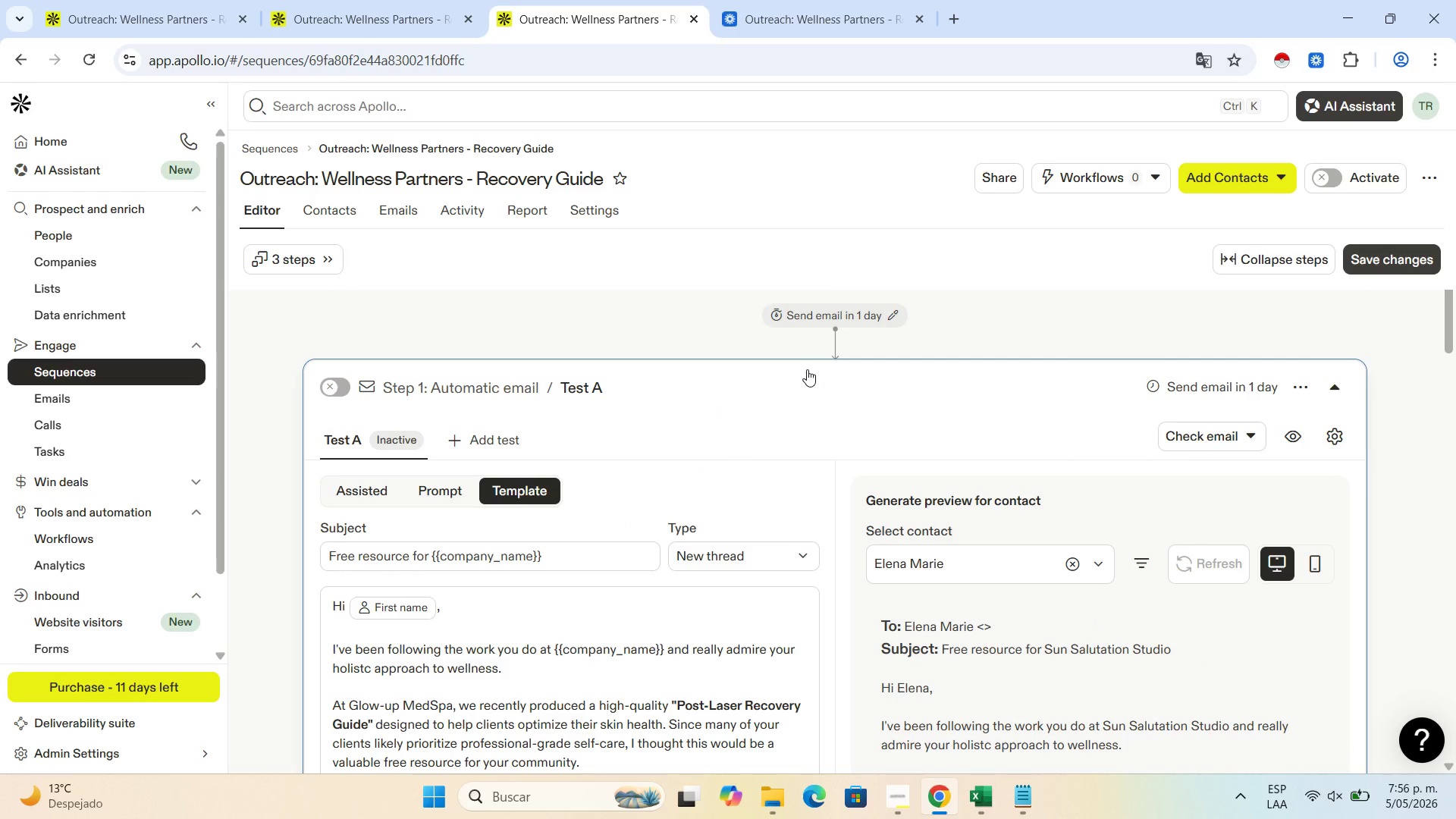 
left_click([588, 214])
 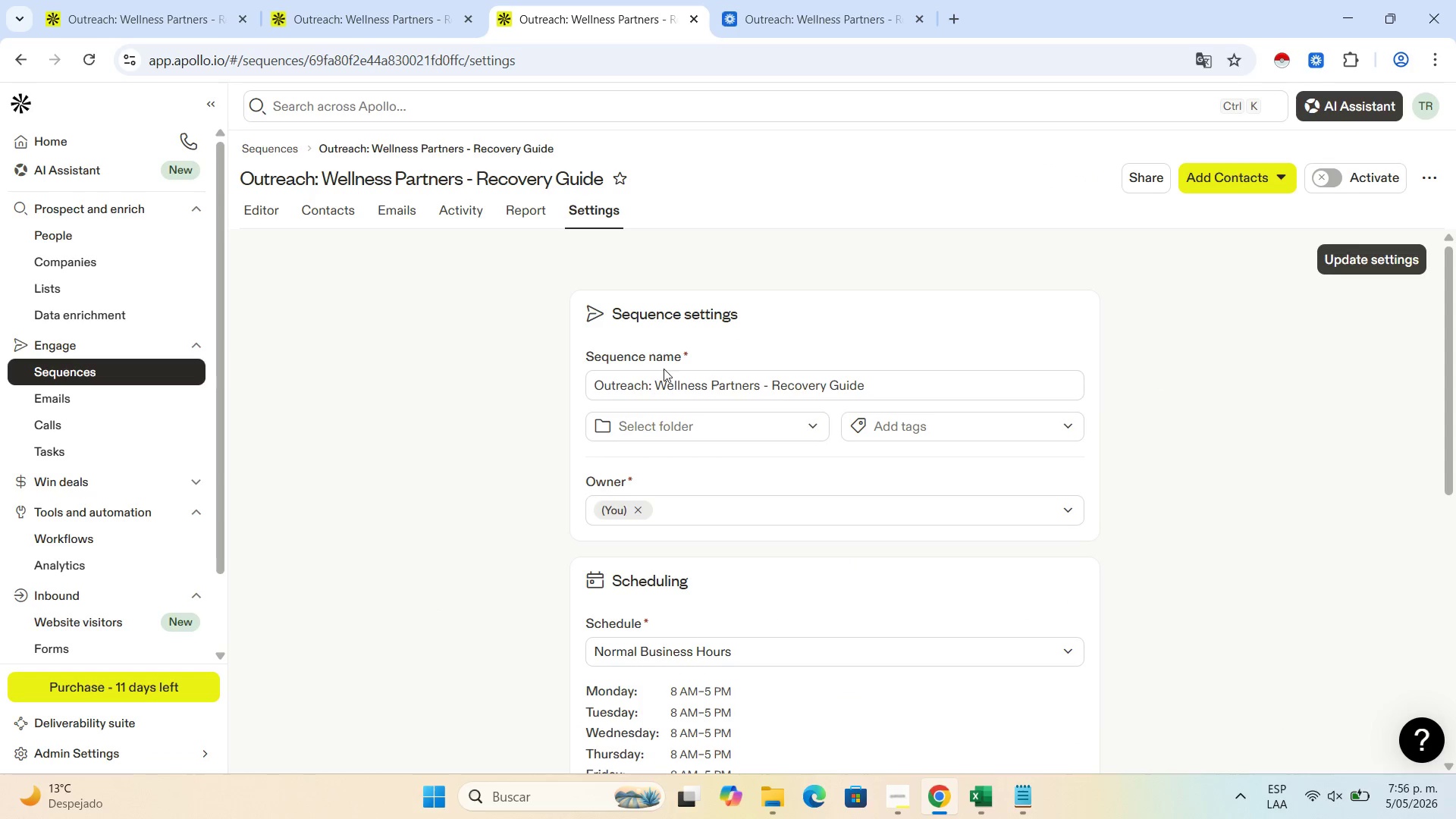 
scroll: coordinate [771, 563], scroll_direction: down, amount: 6.0
 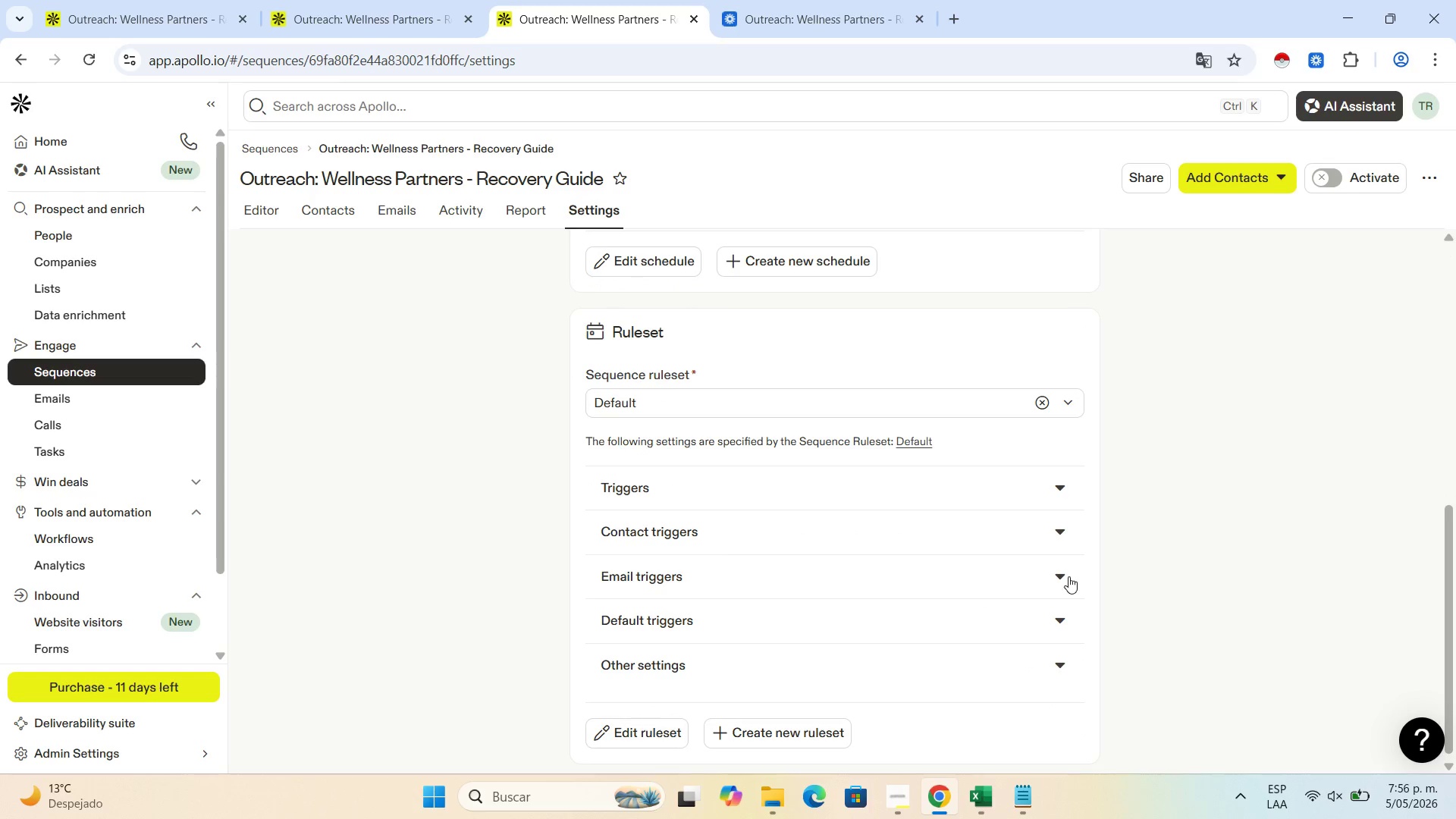 
left_click([1056, 576])
 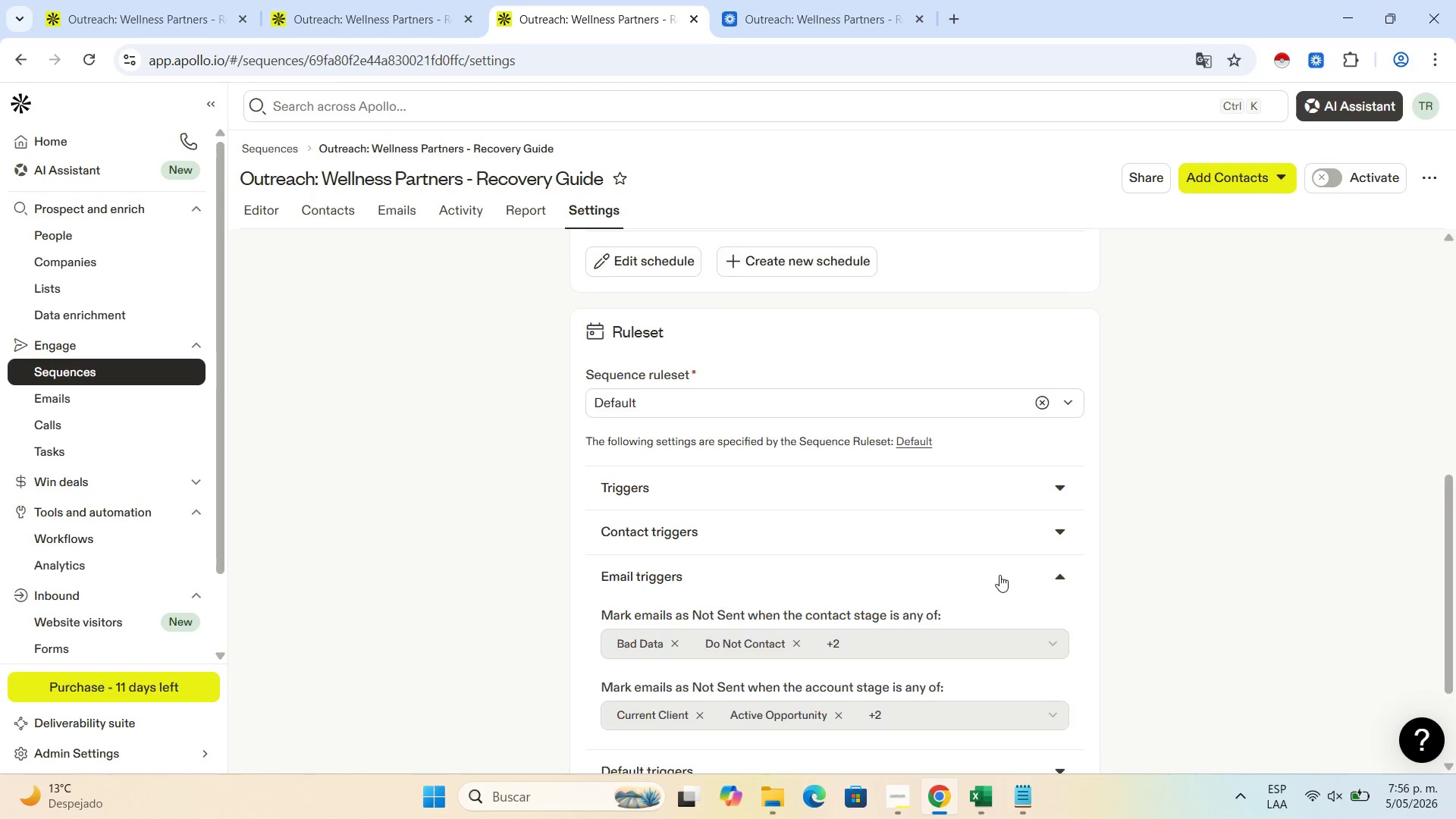 
scroll: coordinate [999, 575], scroll_direction: down, amount: 2.0
 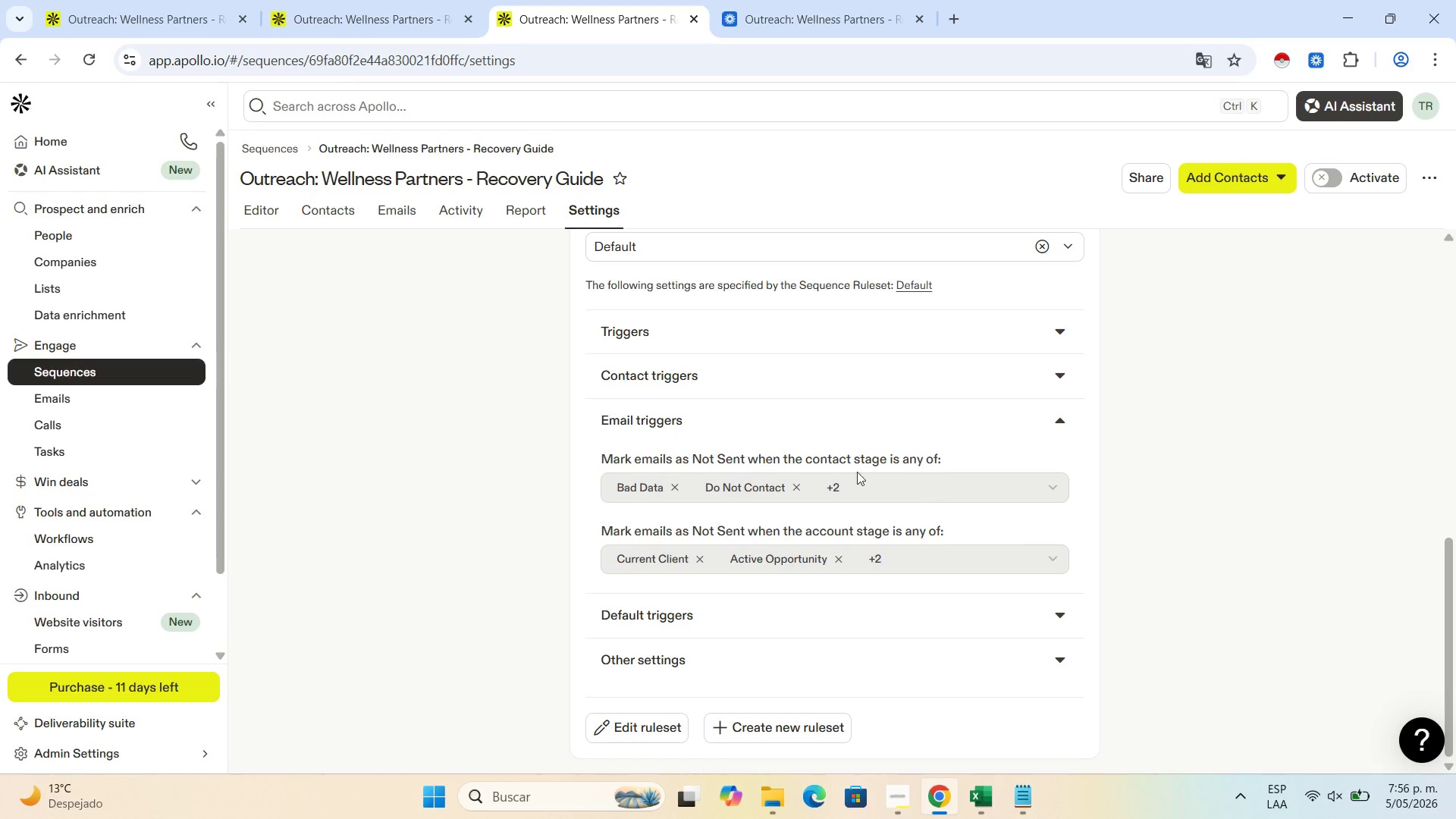 
wait(9.89)
 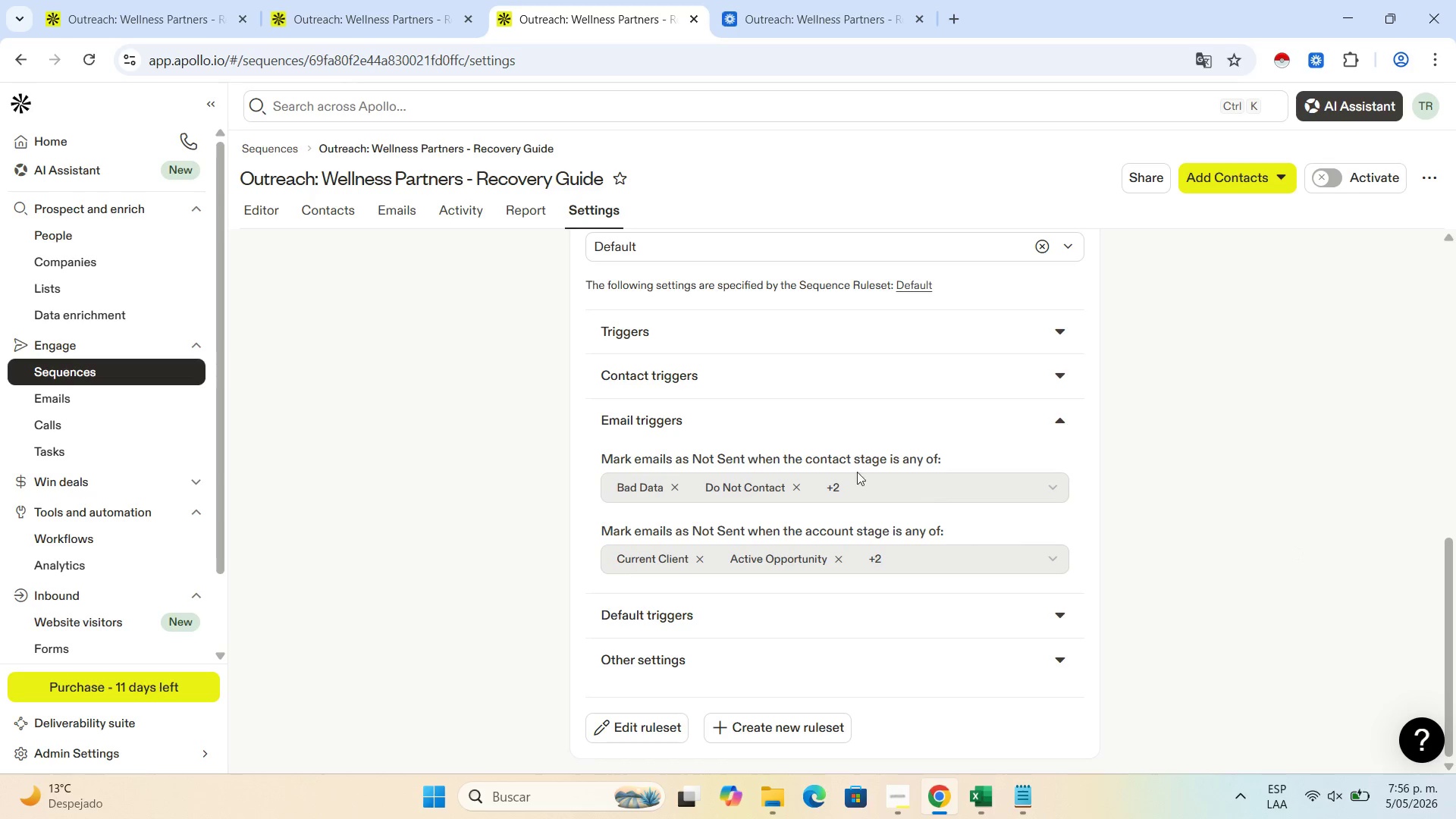 
left_click([1063, 334])
 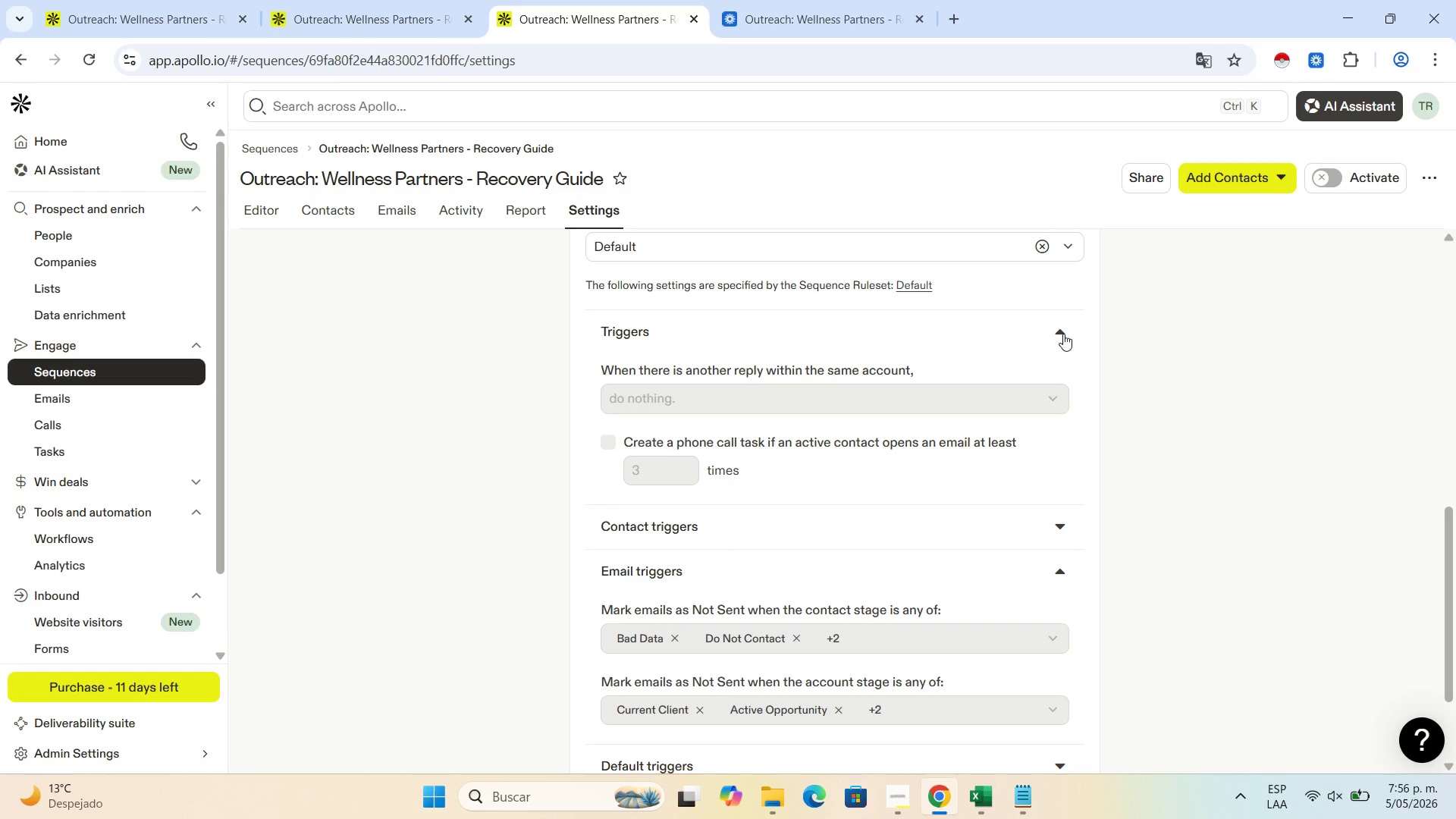 
left_click([1063, 334])
 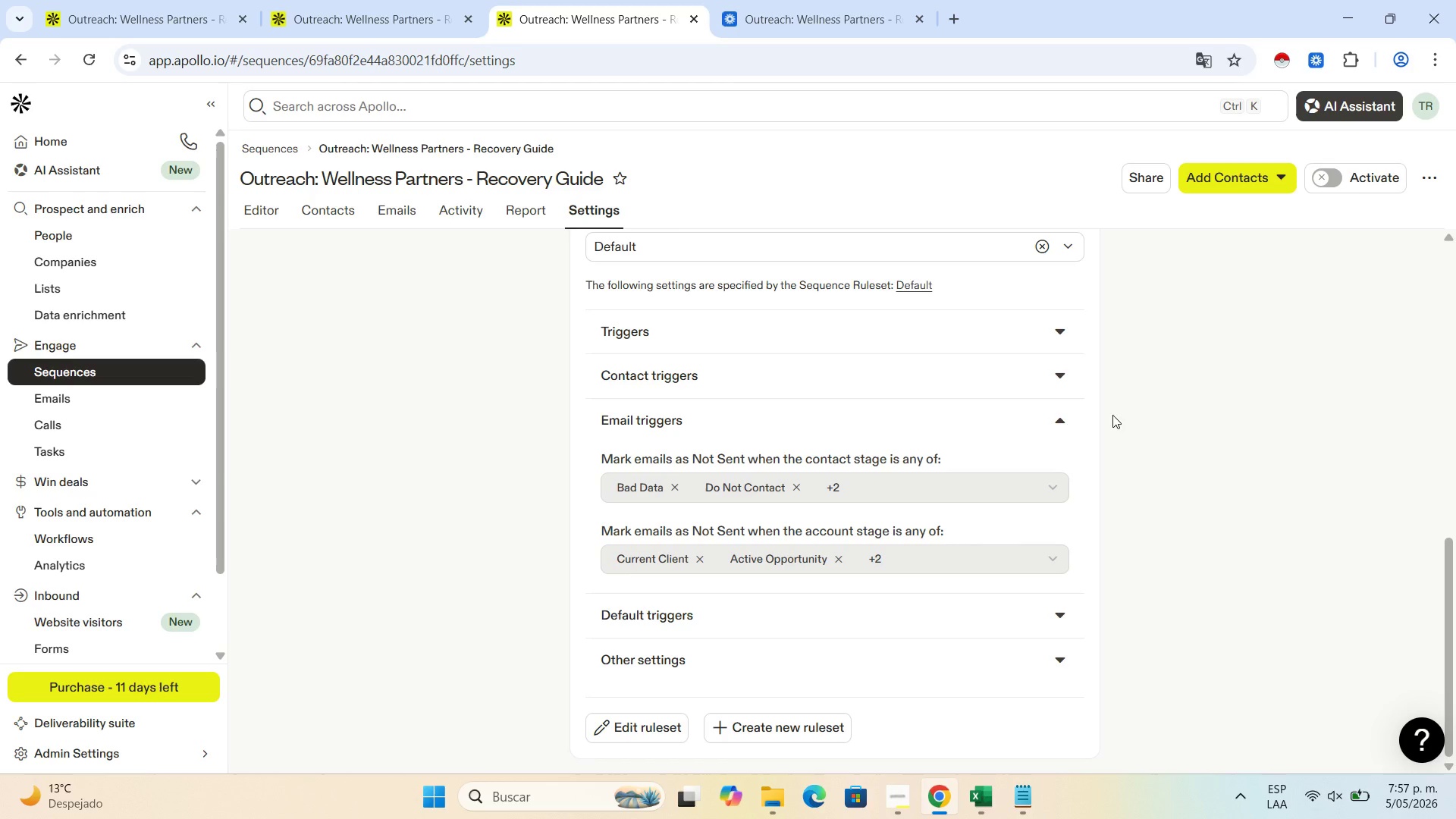 
wait(19.0)
 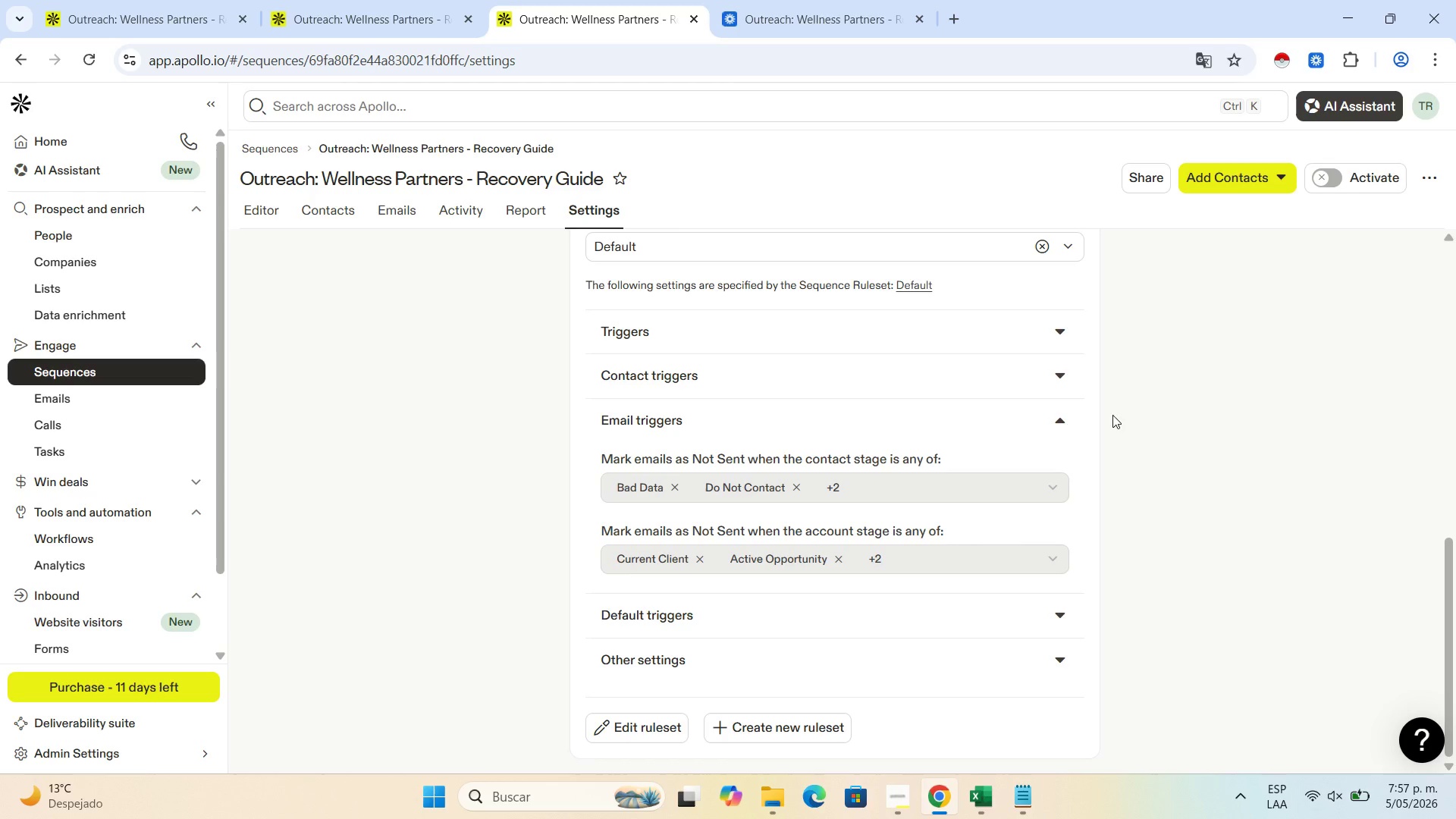 
left_click([896, 809])